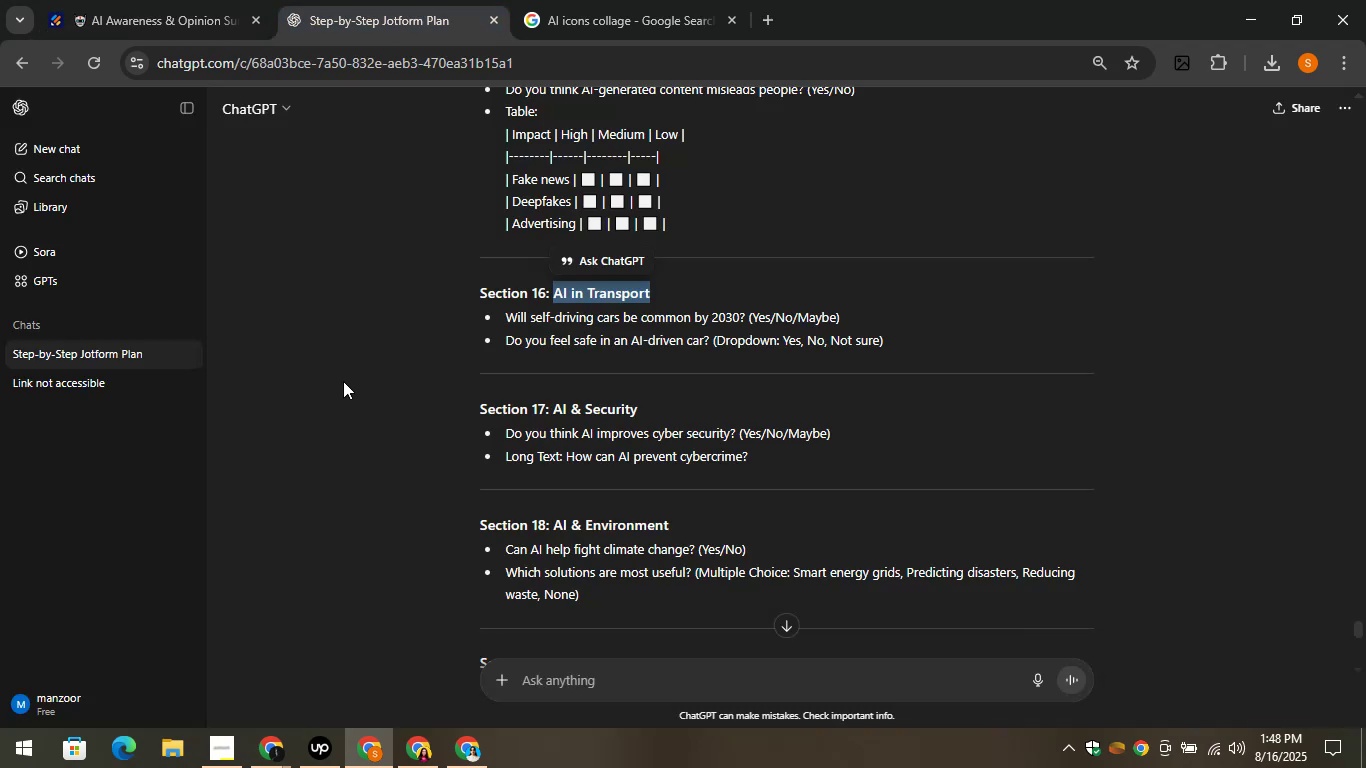 
left_click([393, 351])
 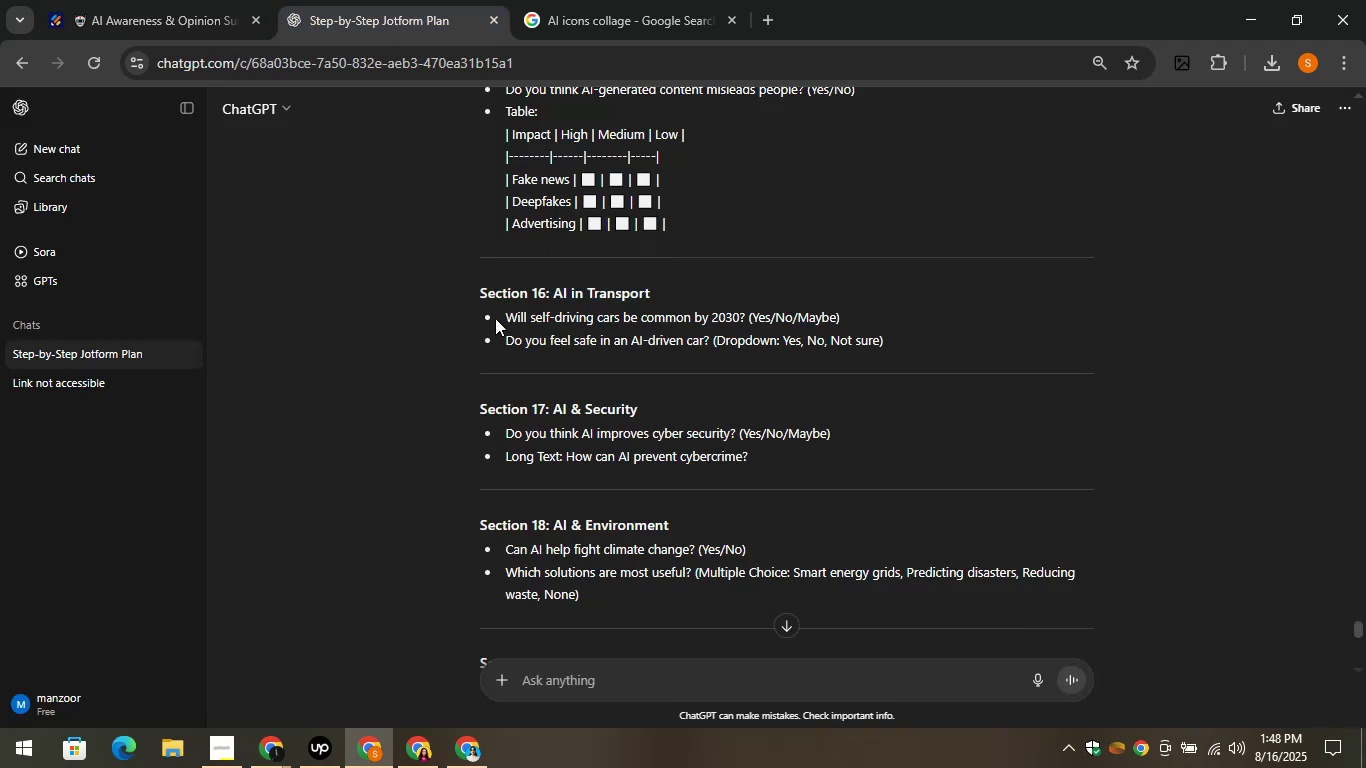 
left_click_drag(start_coordinate=[499, 318], to_coordinate=[746, 323])
 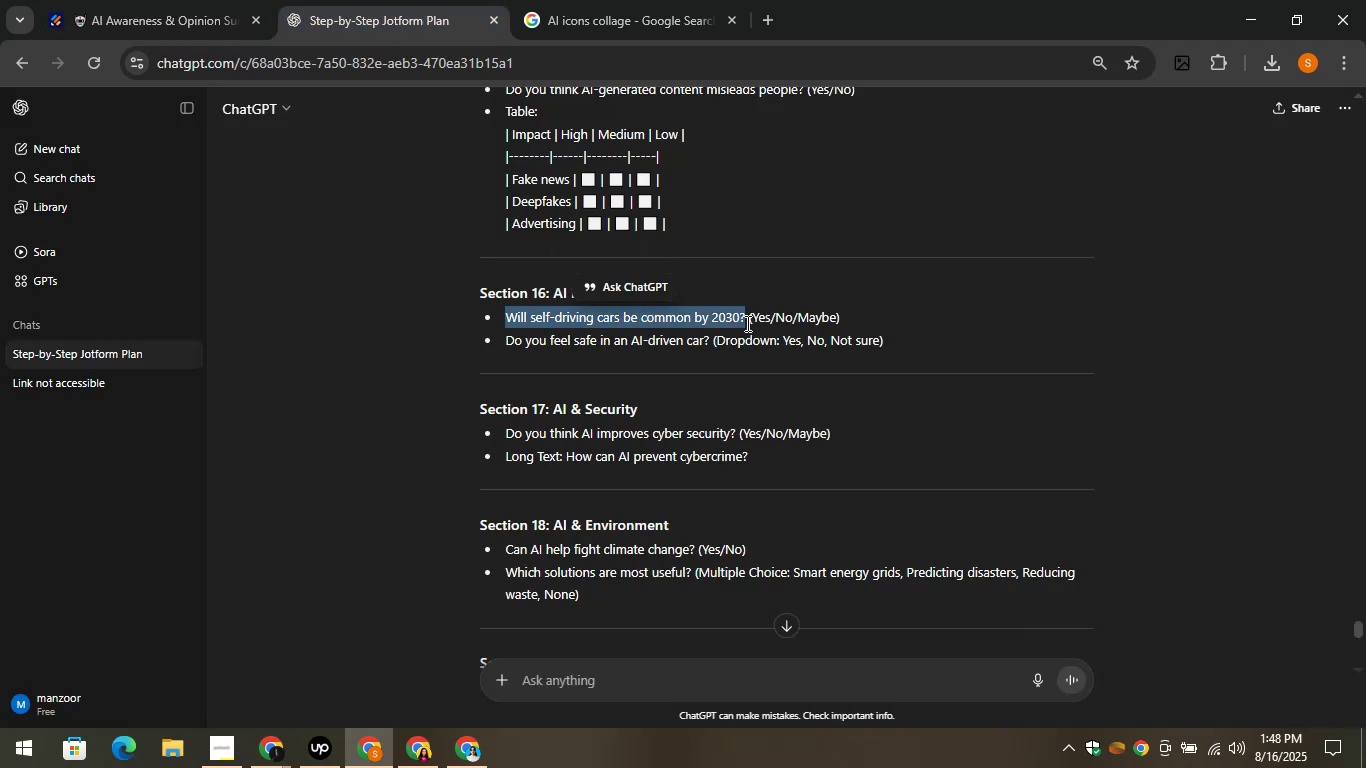 
key(Control+C)
 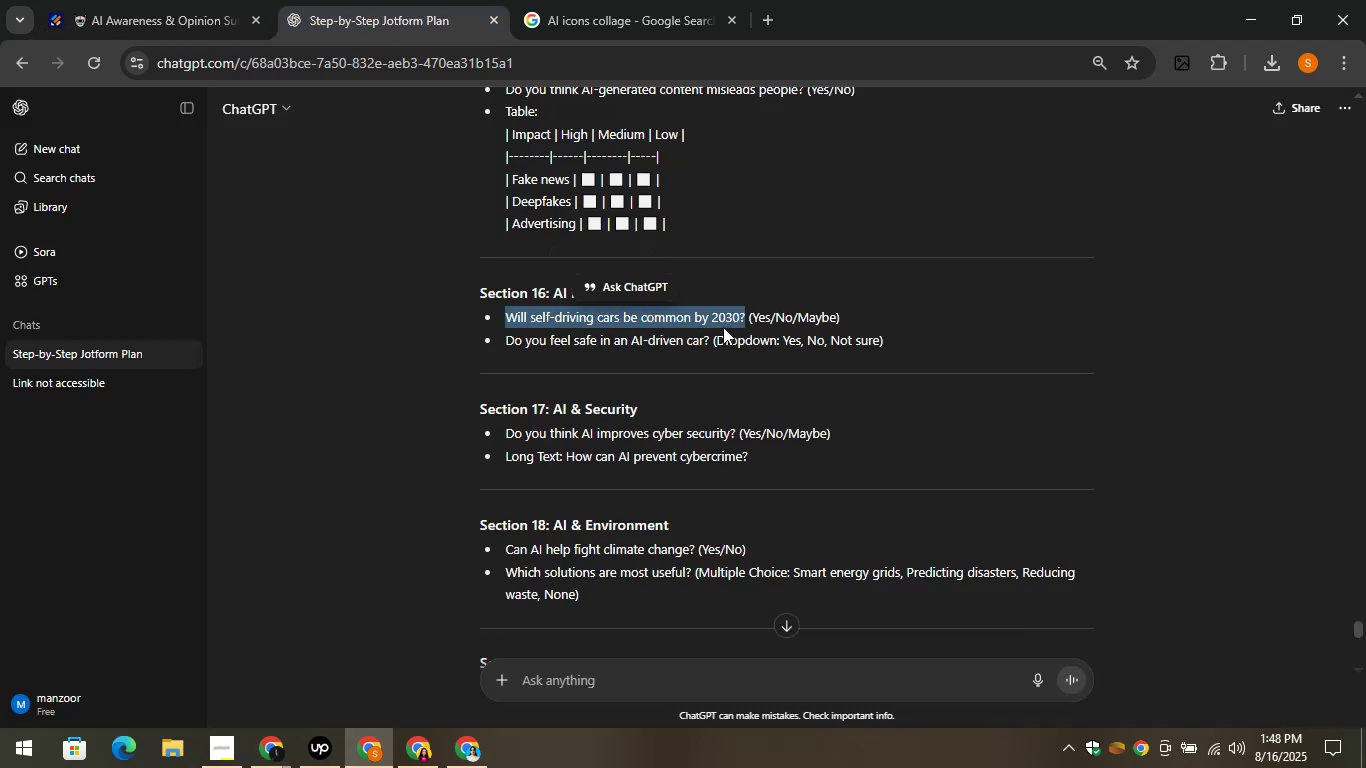 
key(Control+C)
 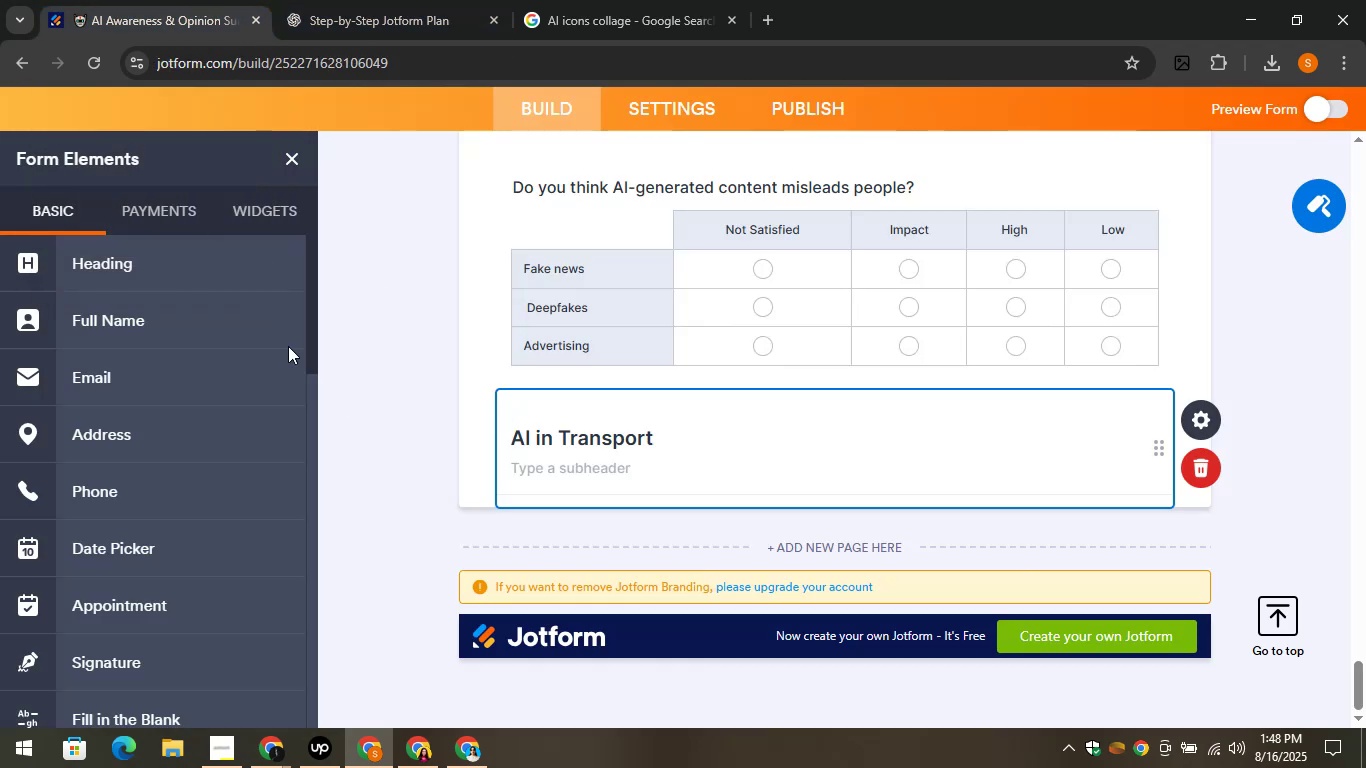 
scroll: coordinate [186, 523], scroll_direction: down, amount: 4.0
 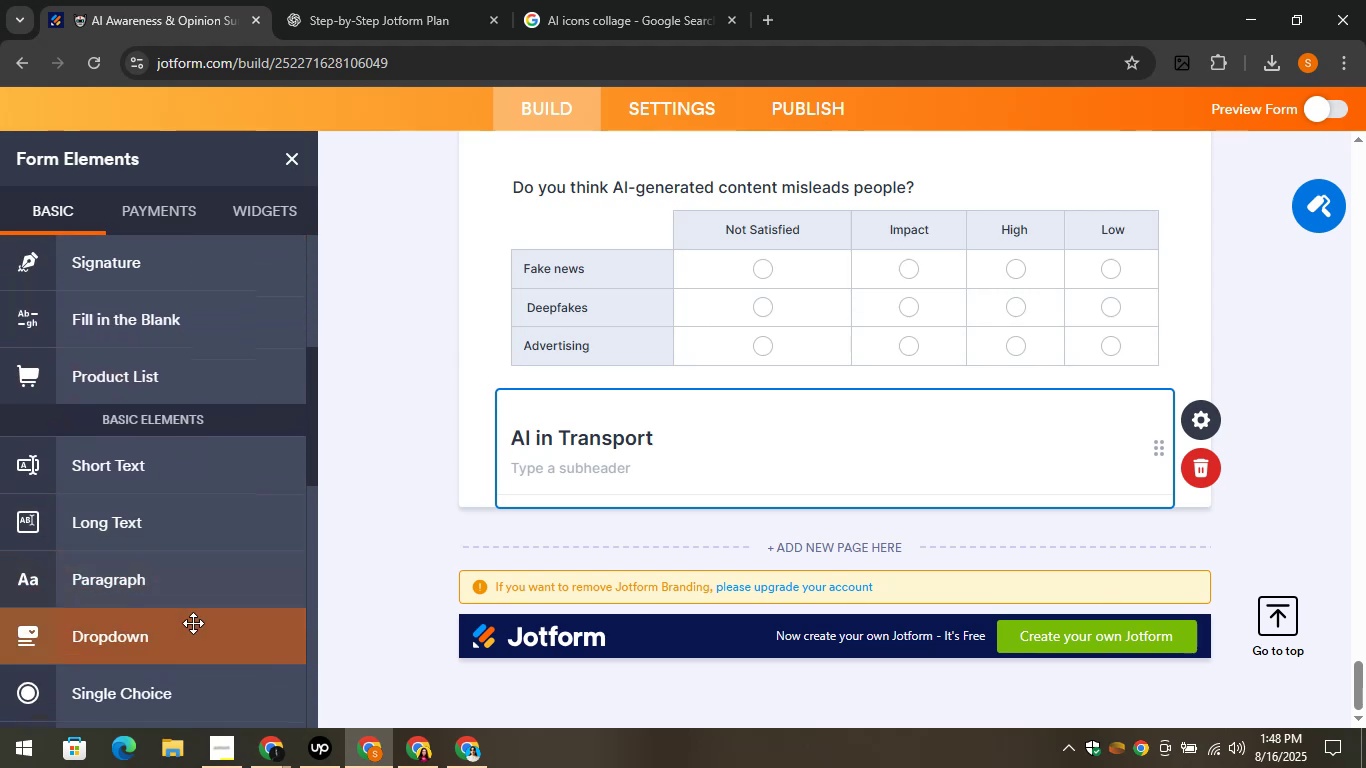 
left_click_drag(start_coordinate=[192, 629], to_coordinate=[589, 474])
 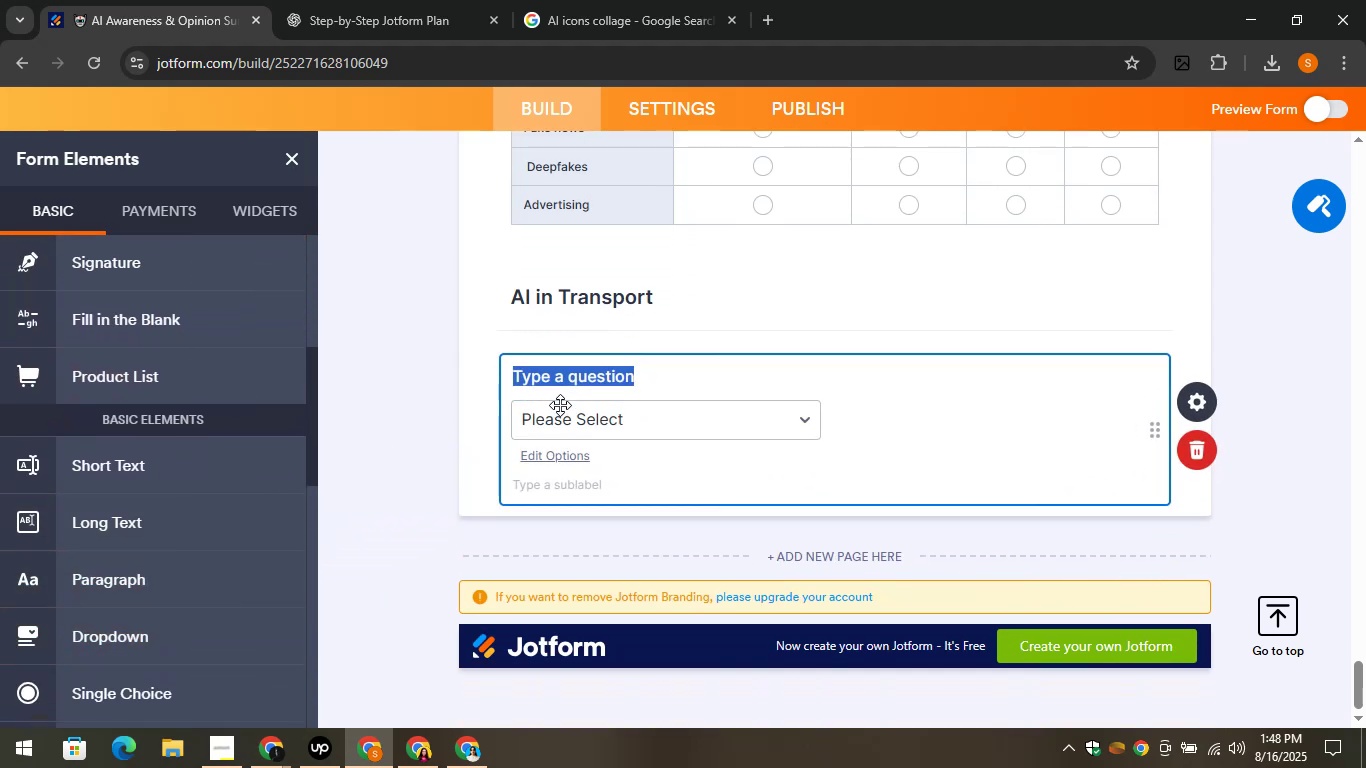 
key(Control+V)
 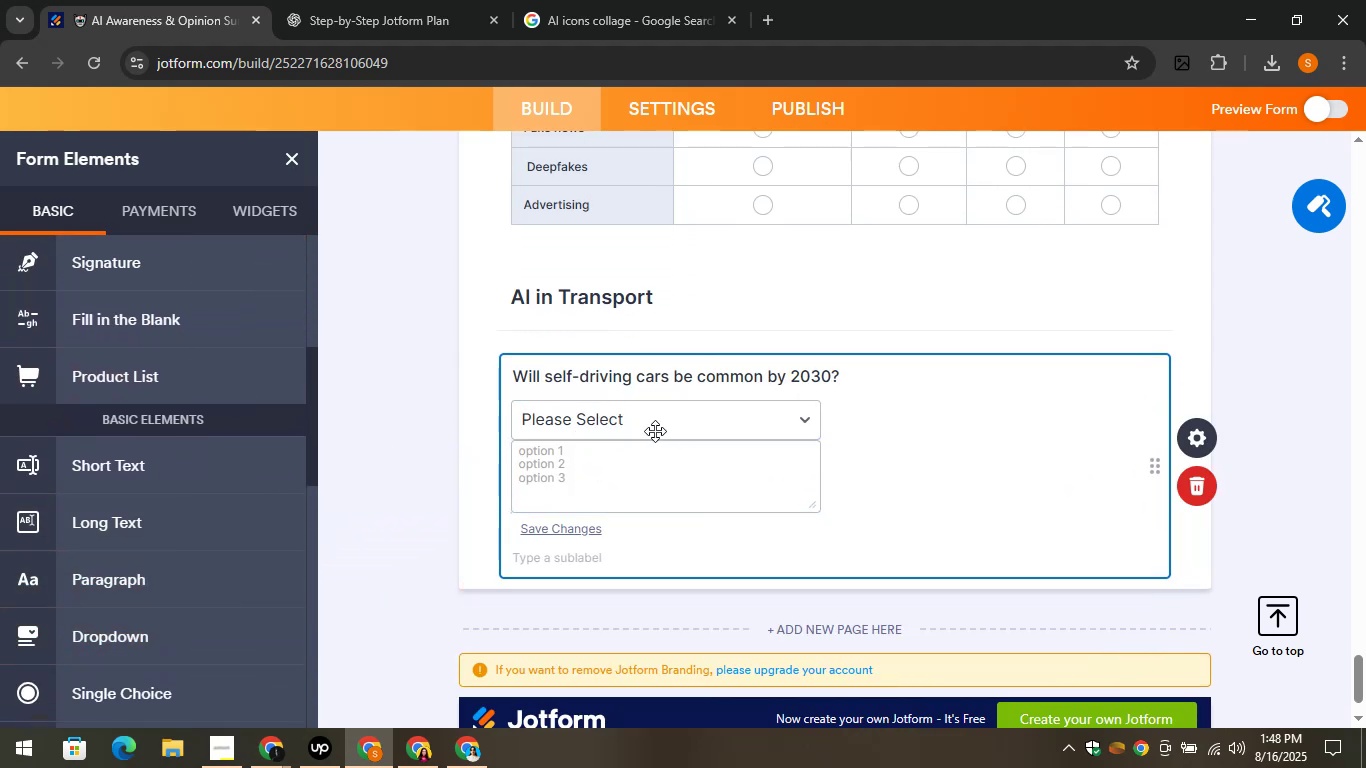 
left_click([620, 458])
 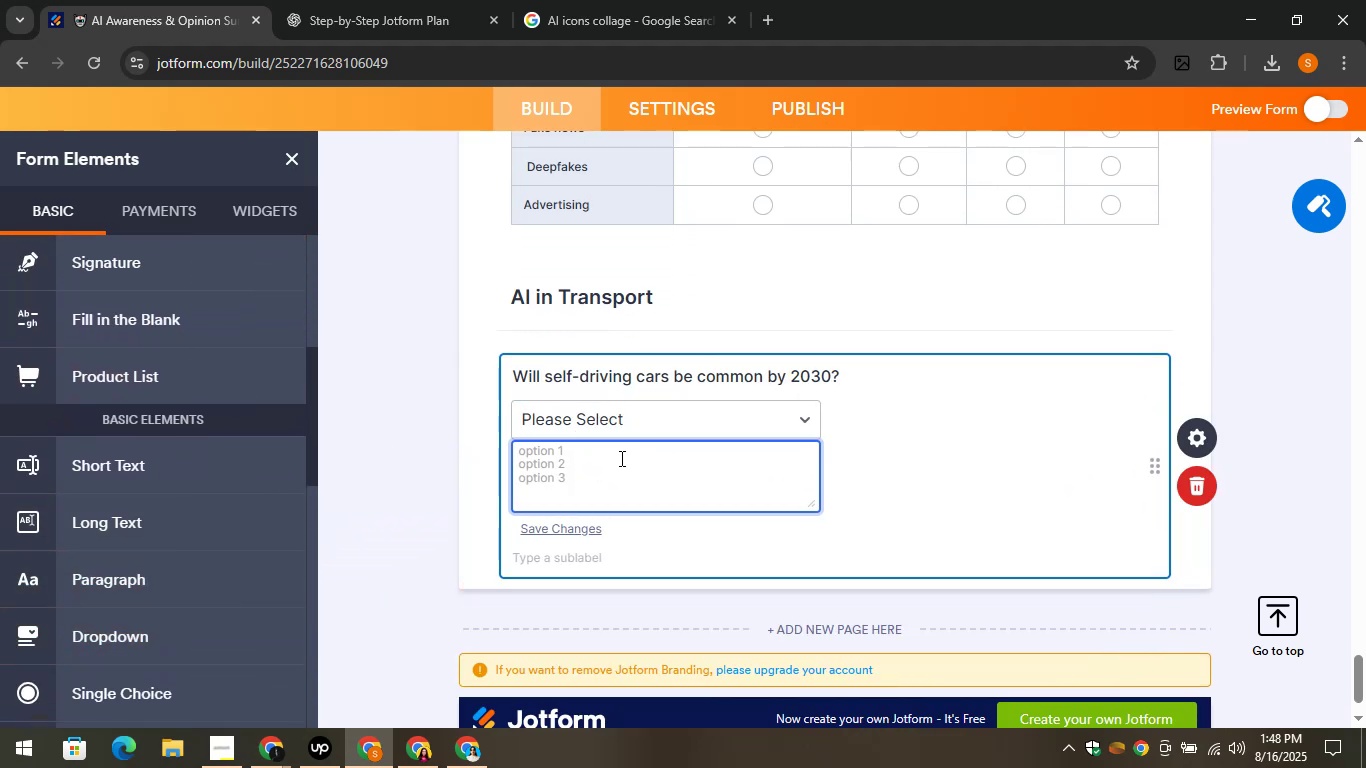 
type(Yes)
 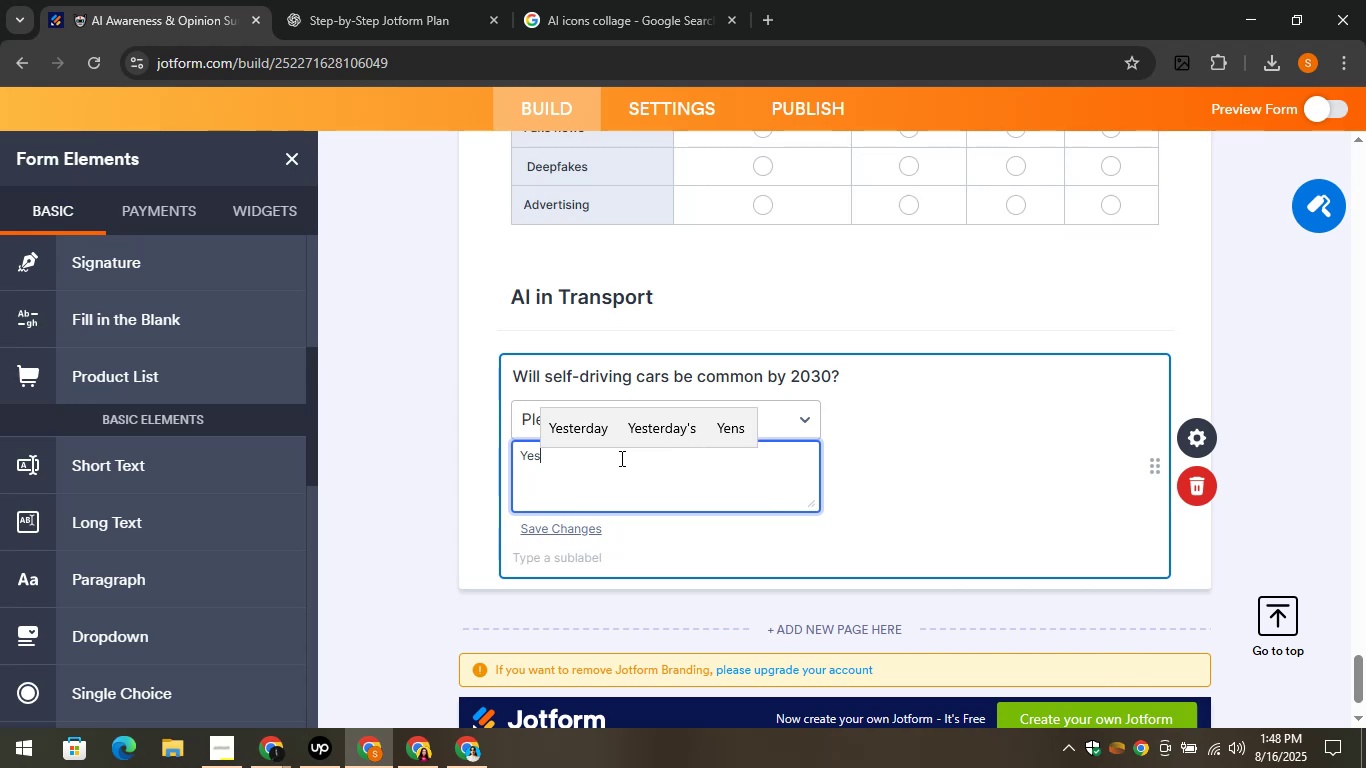 
key(Enter)
 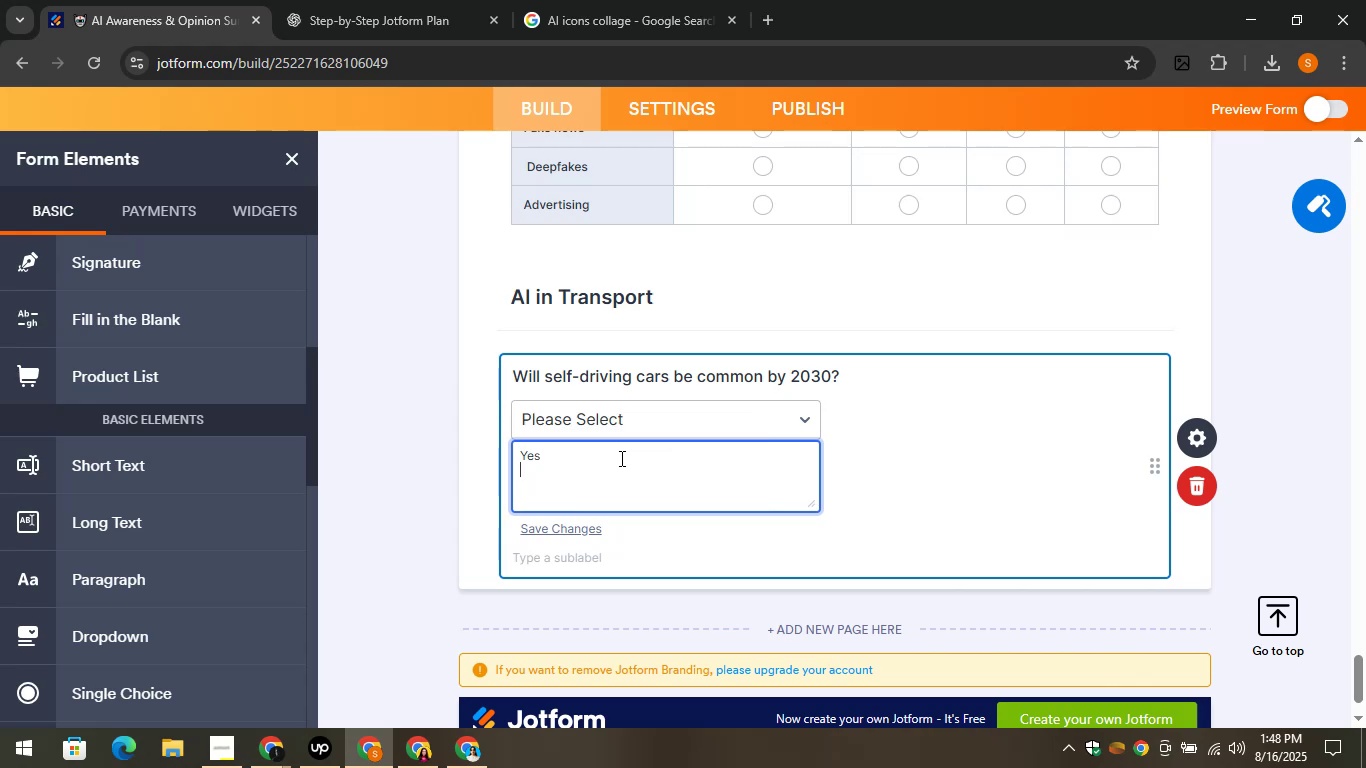 
key(CapsLock)
 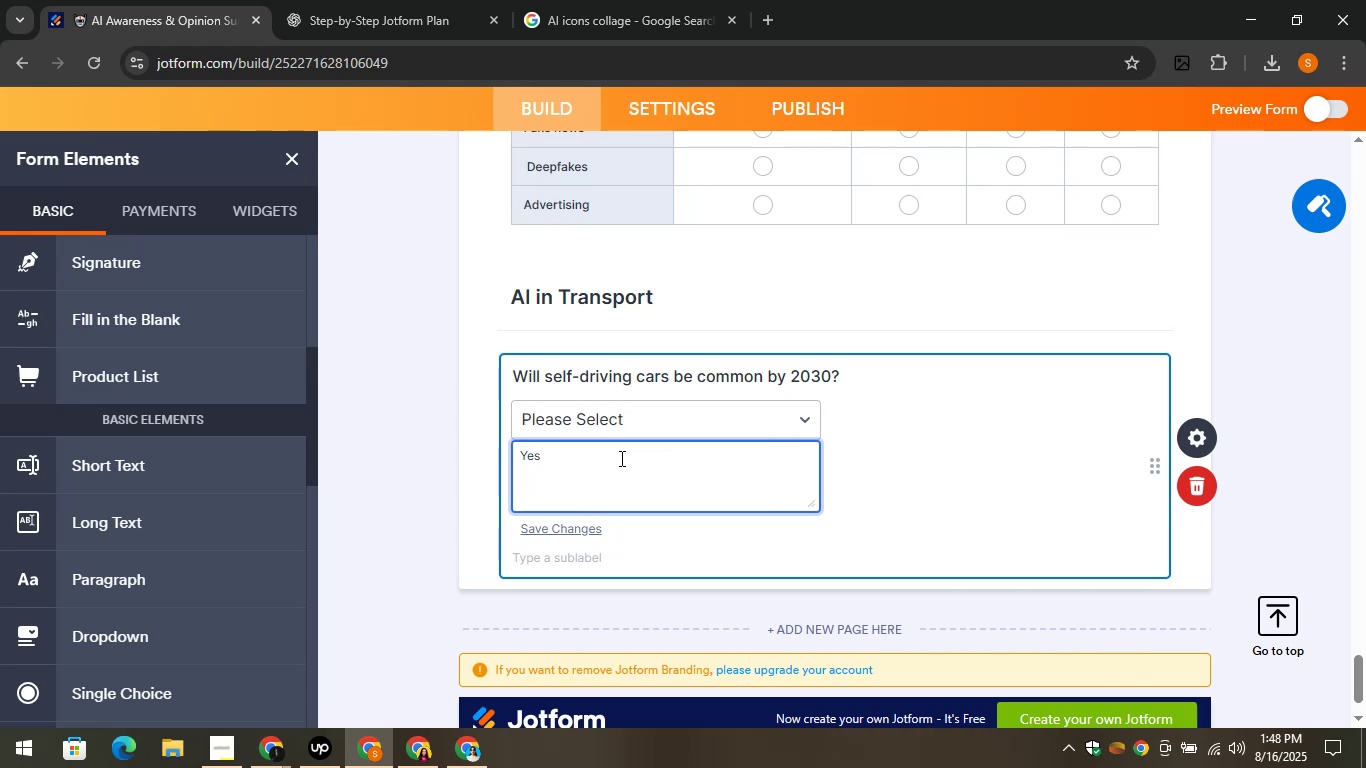 
key(N)
 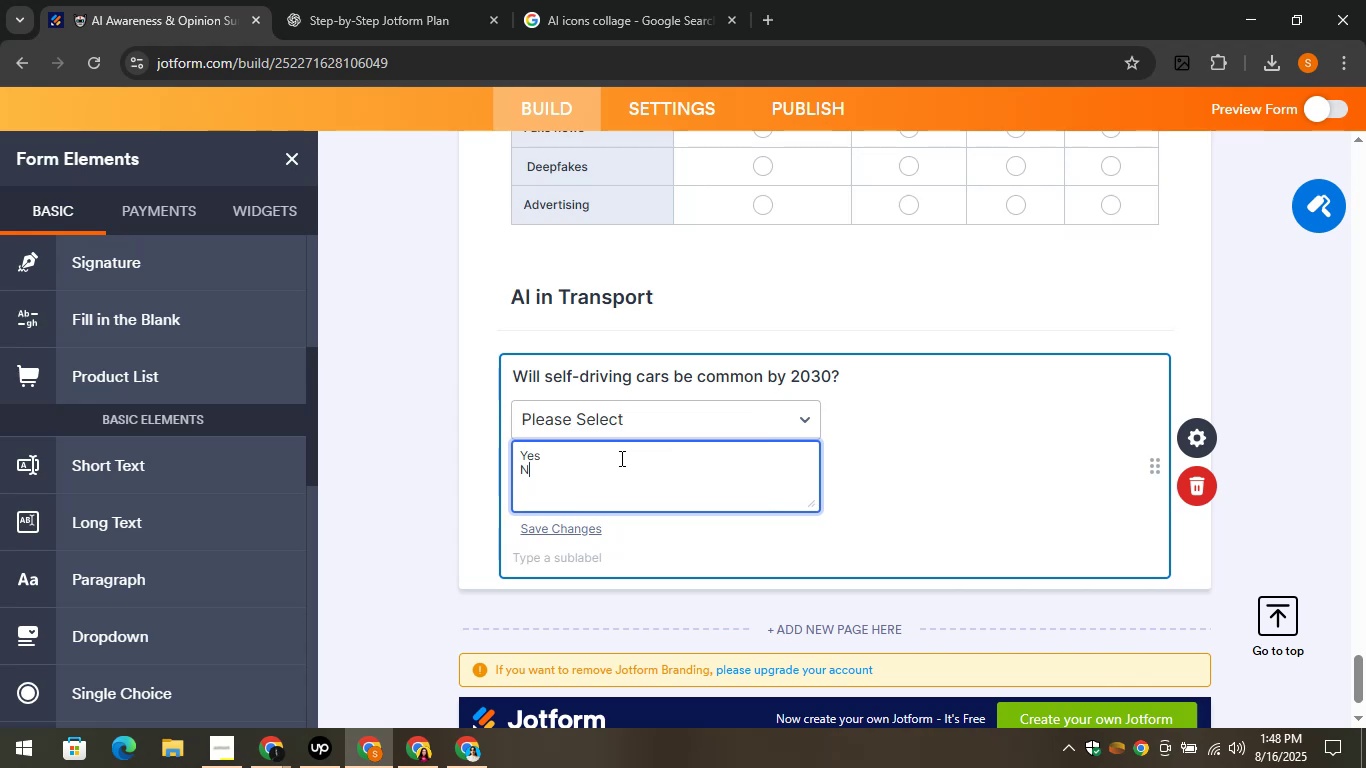 
key(CapsLock)
 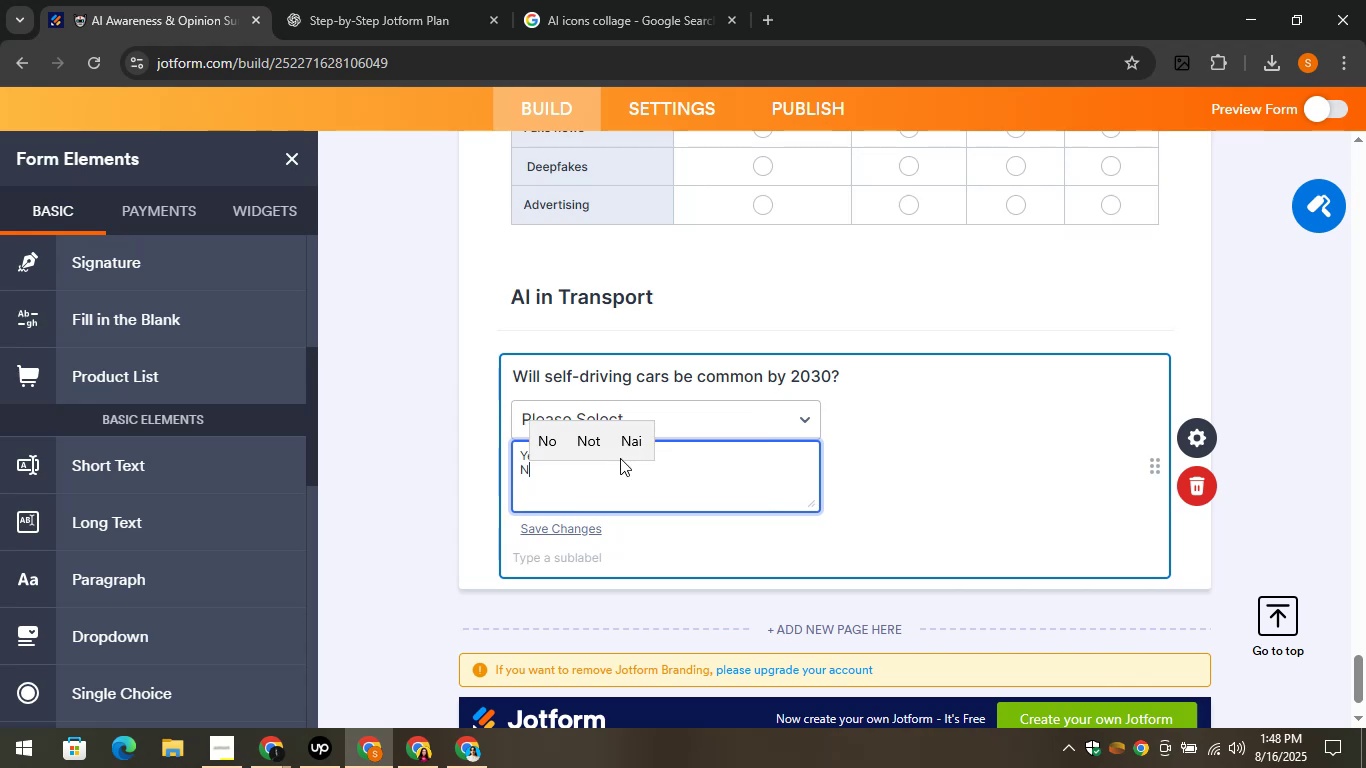 
key(O)
 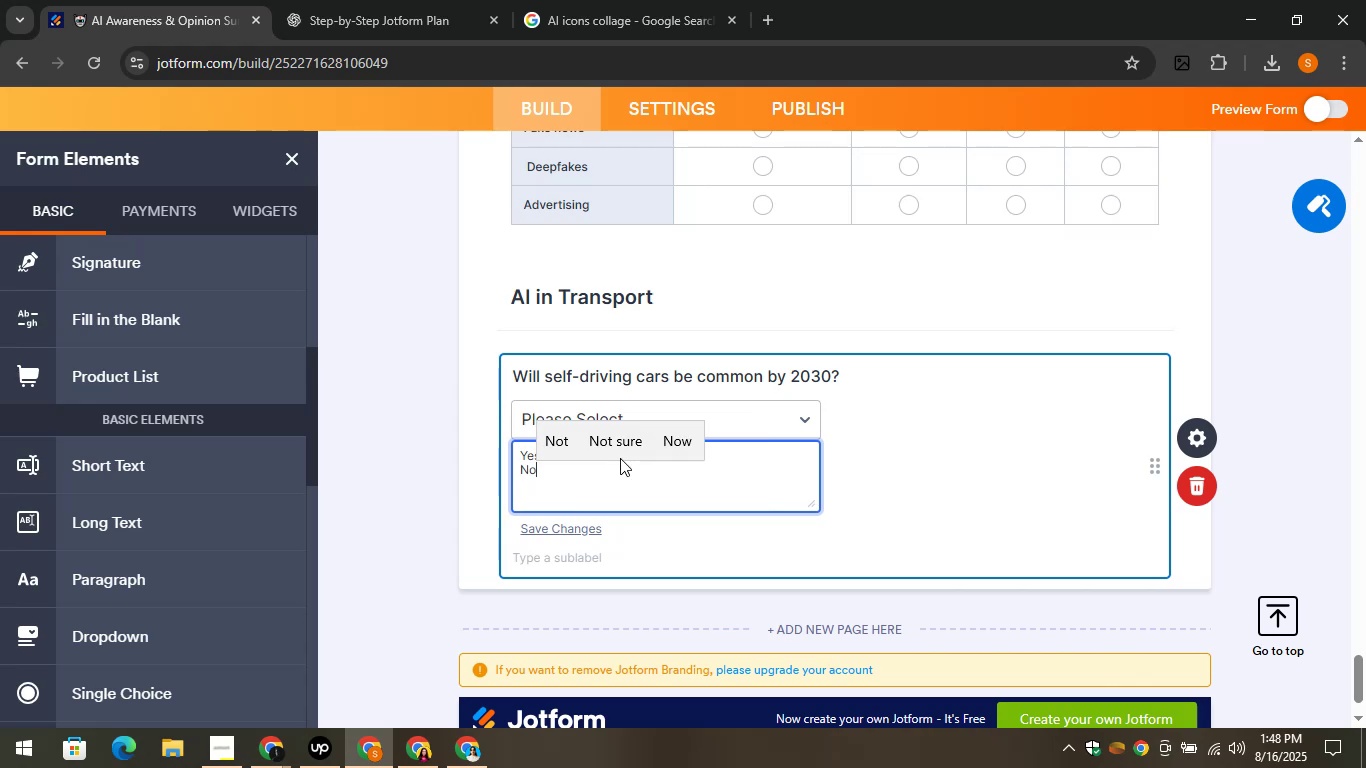 
key(Enter)
 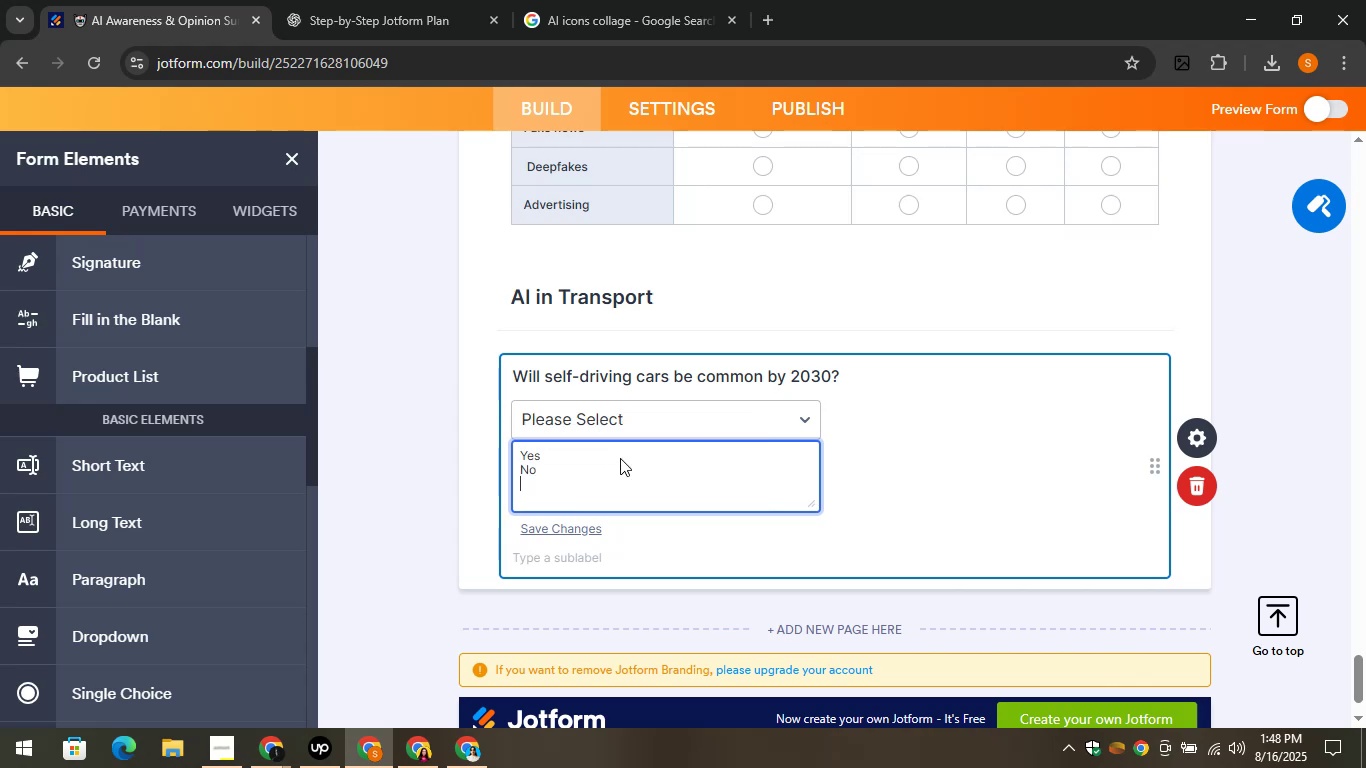 
type(May be)
 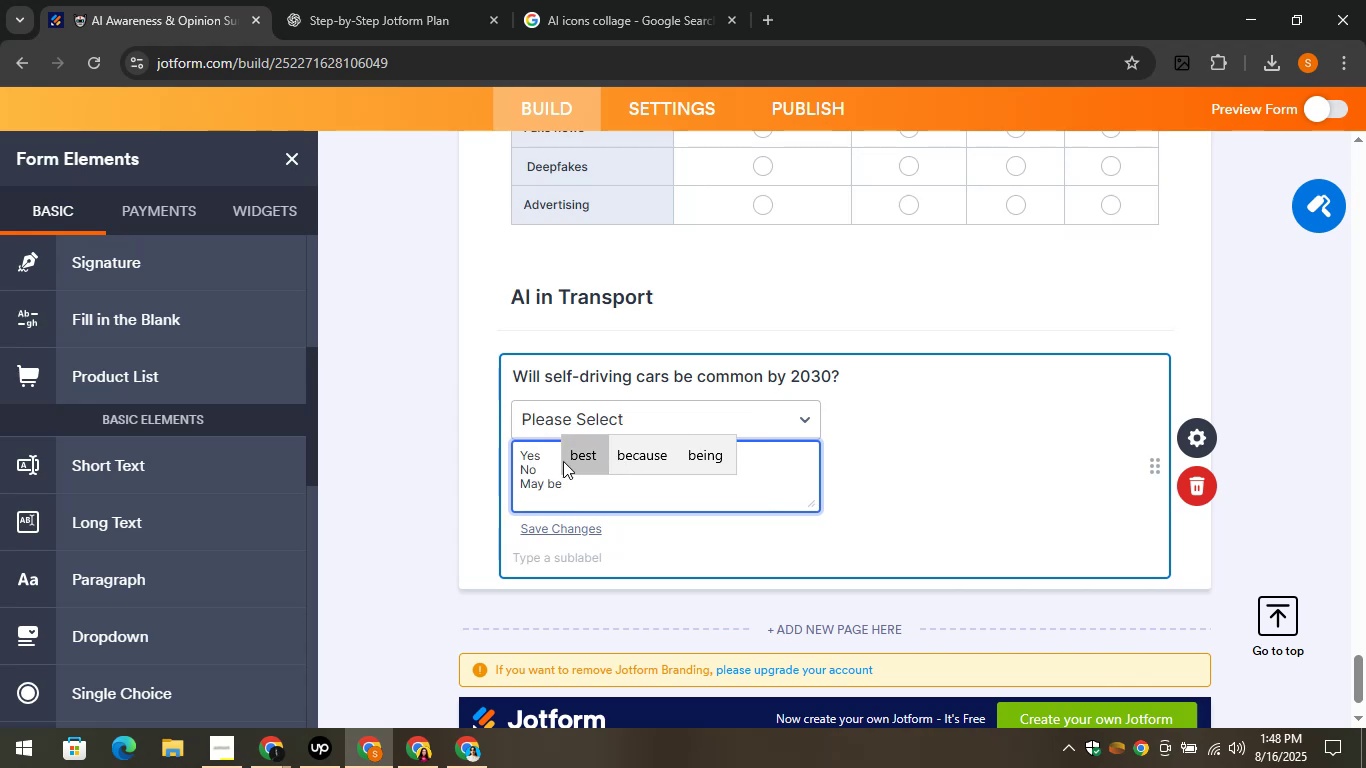 
left_click([490, 336])
 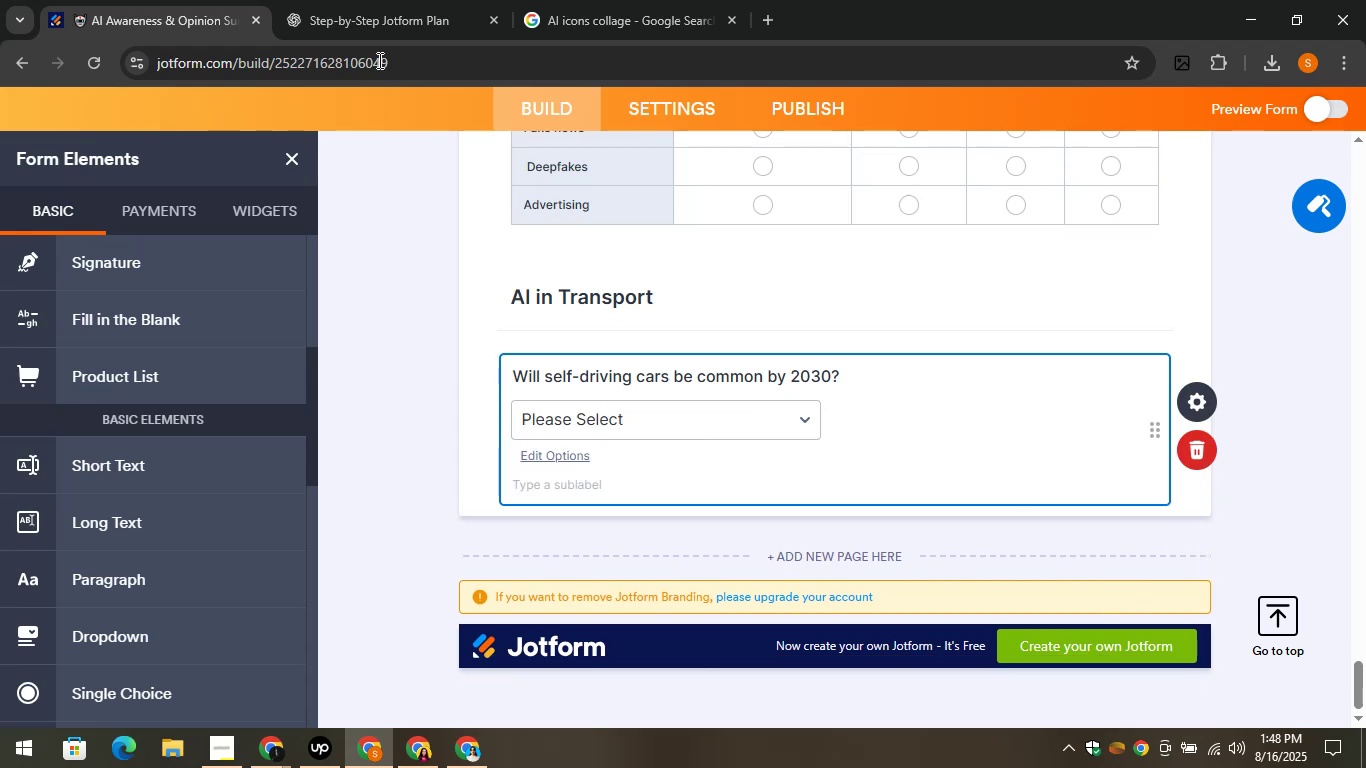 
left_click([357, 0])
 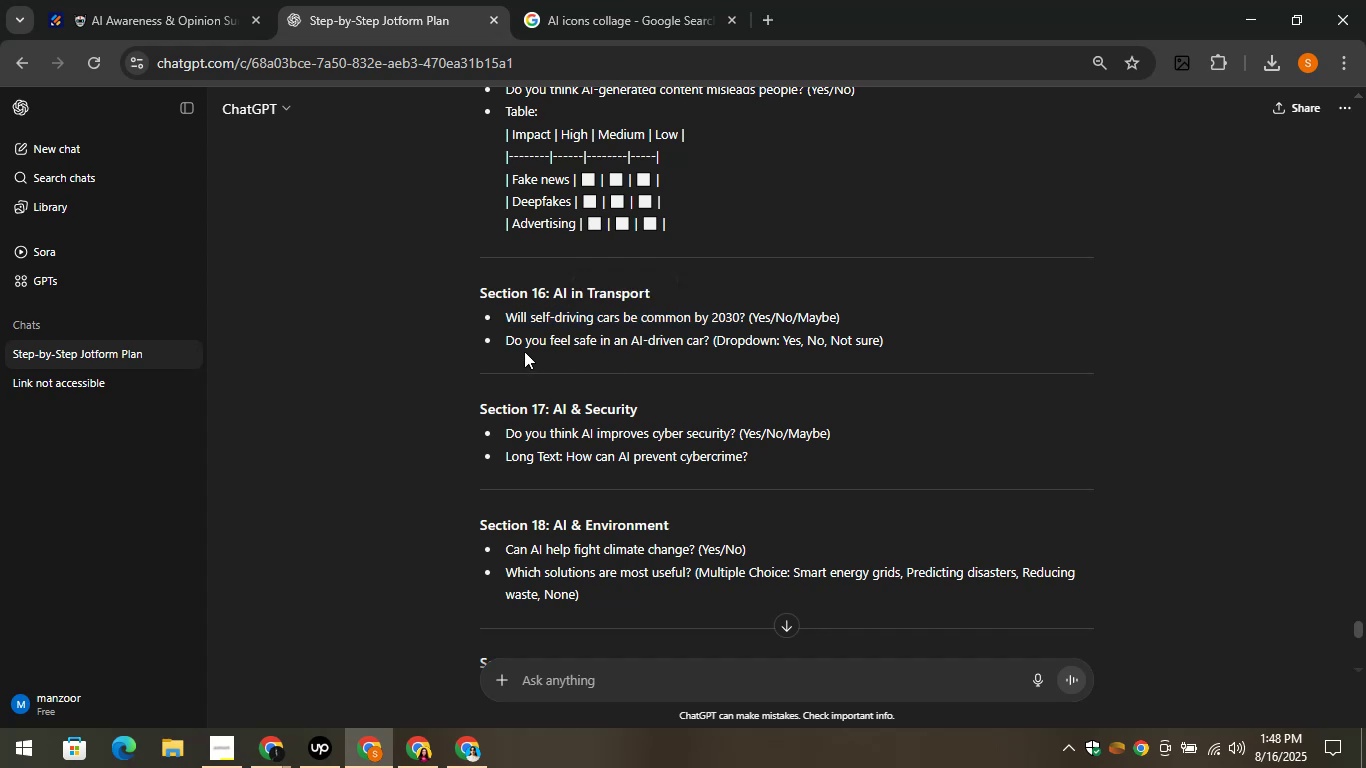 
left_click_drag(start_coordinate=[506, 340], to_coordinate=[709, 343])
 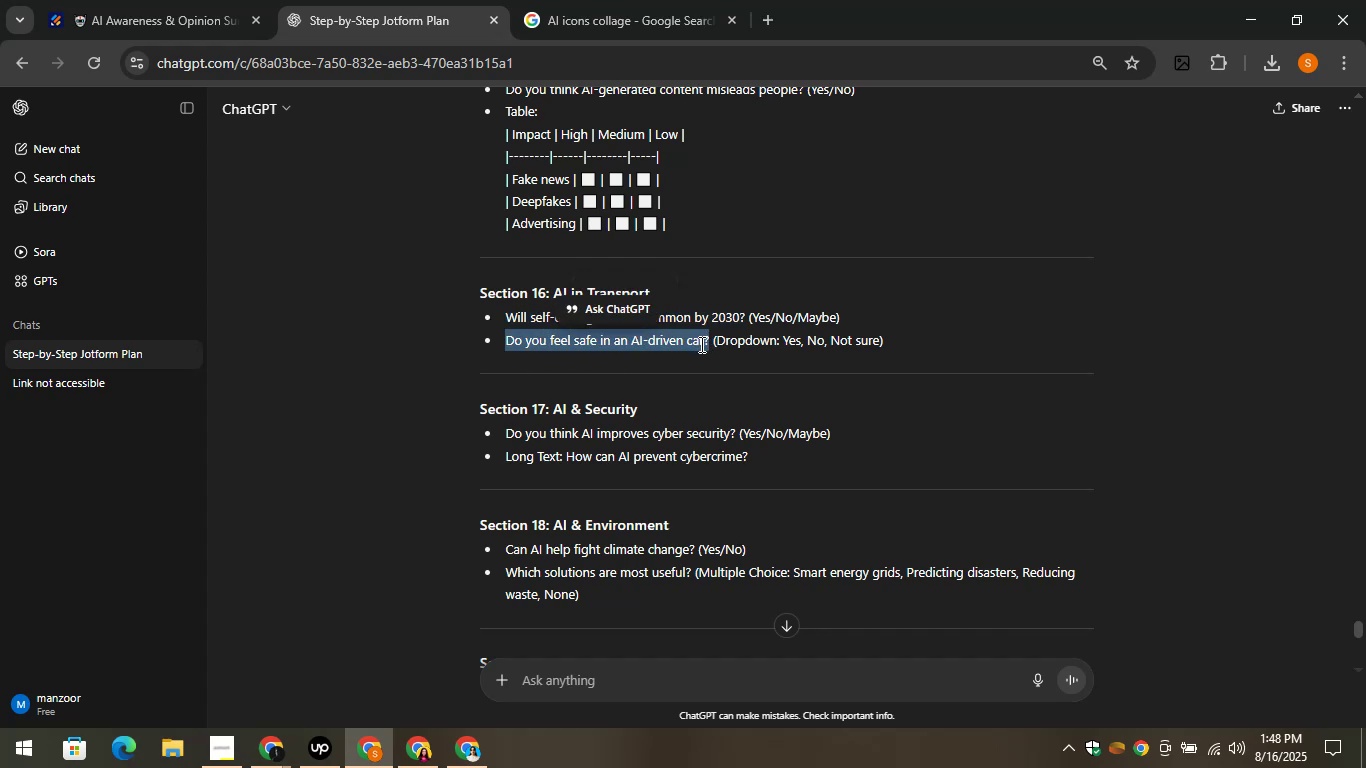 
key(Control+C)
 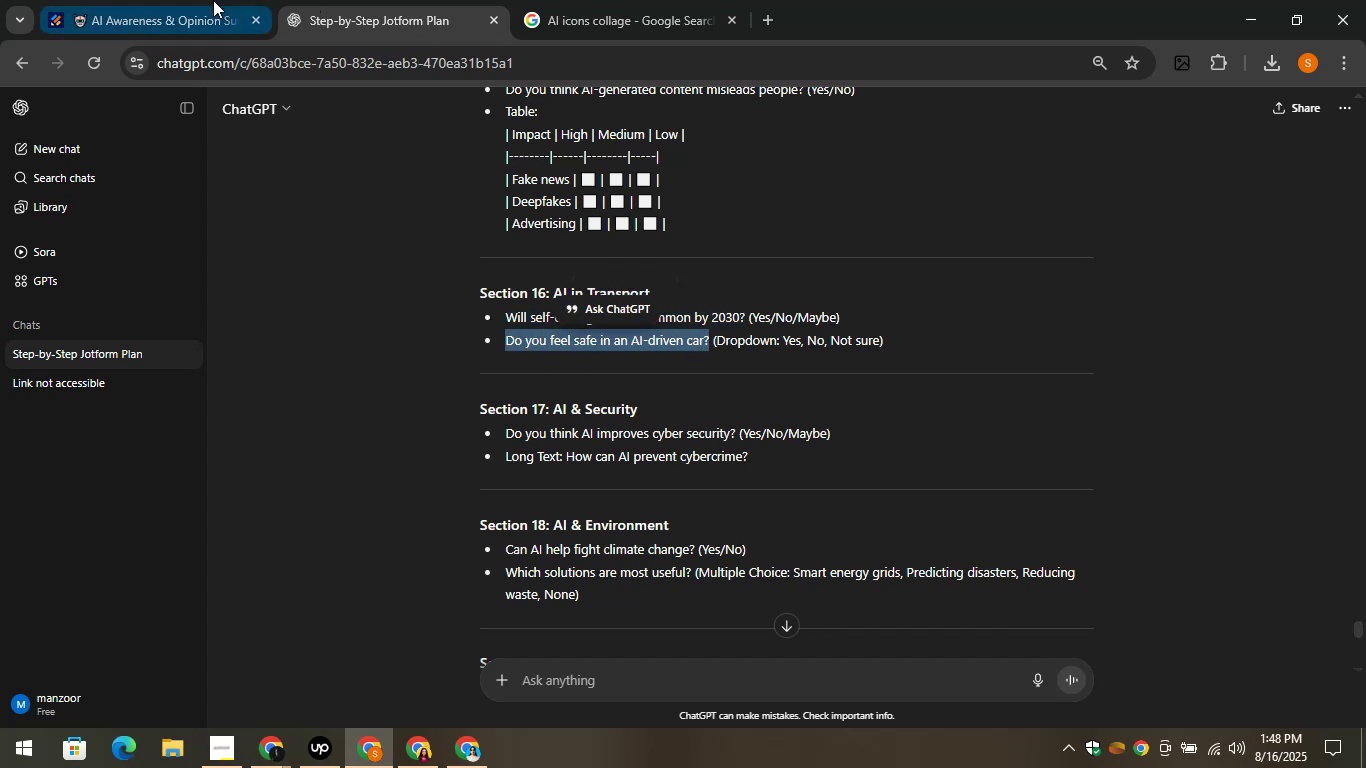 
left_click([185, 0])
 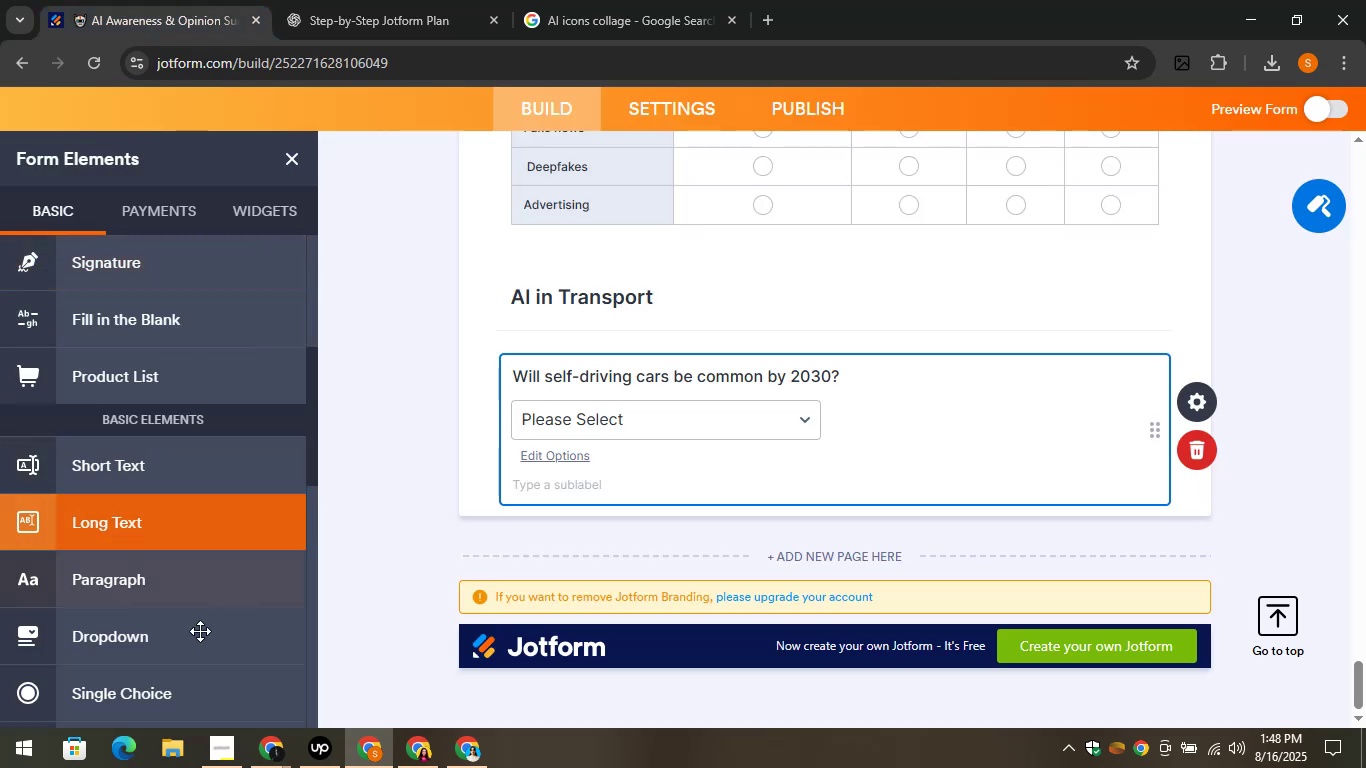 
left_click_drag(start_coordinate=[194, 628], to_coordinate=[607, 491])
 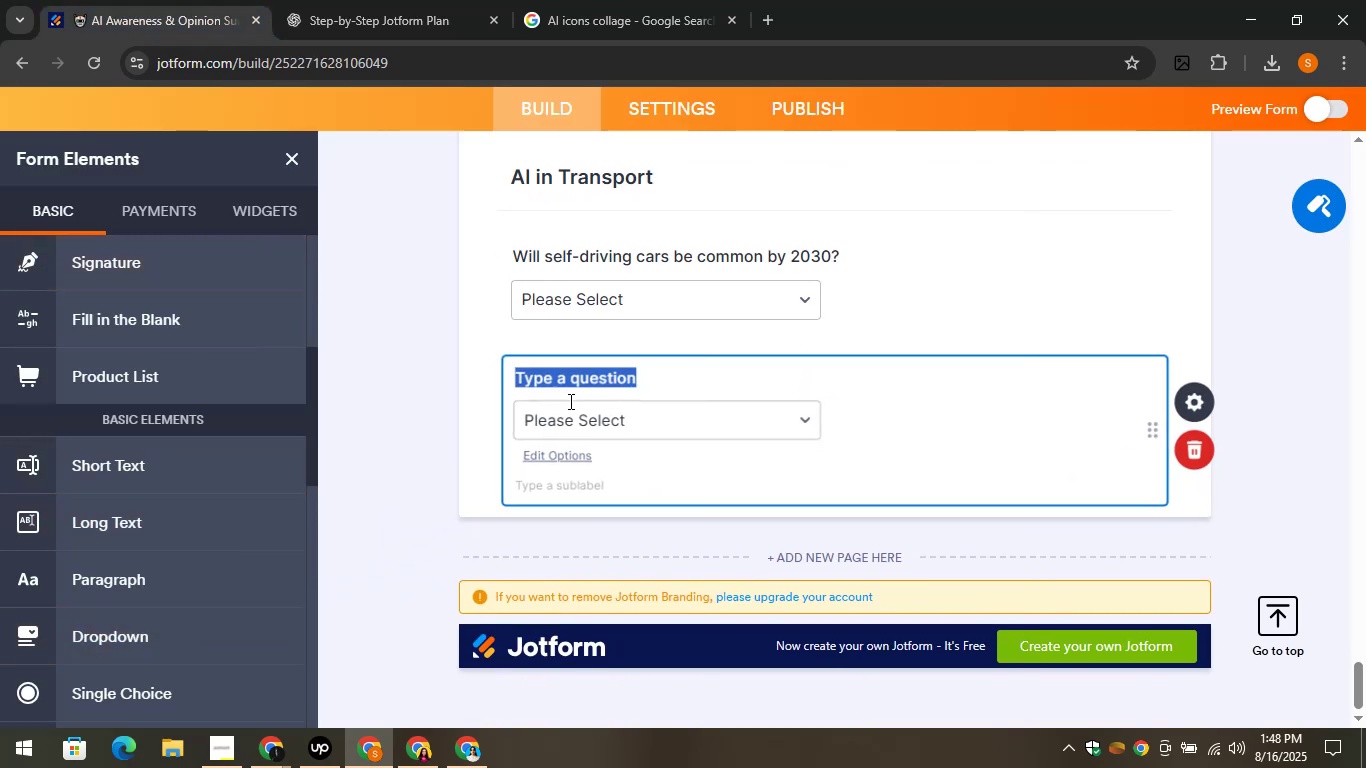 
key(Control+V)
 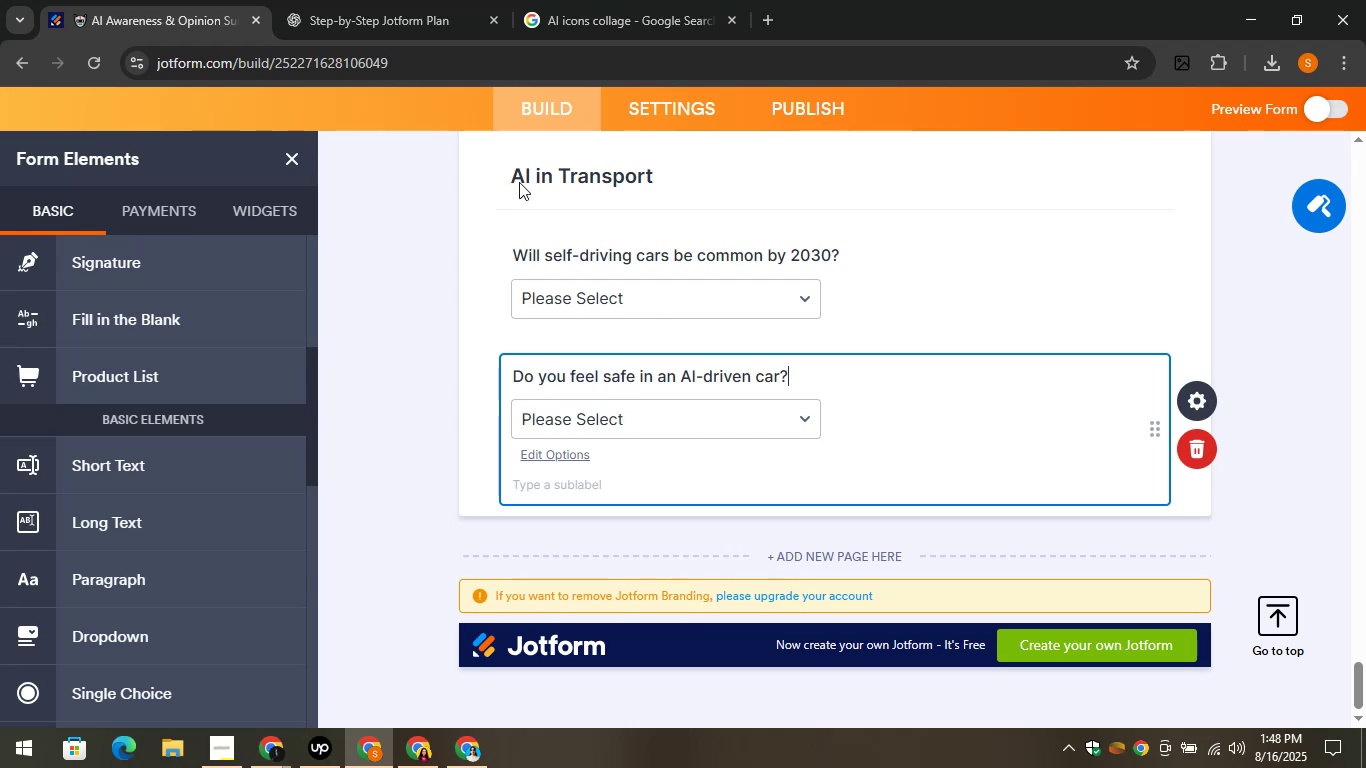 
left_click([398, 0])
 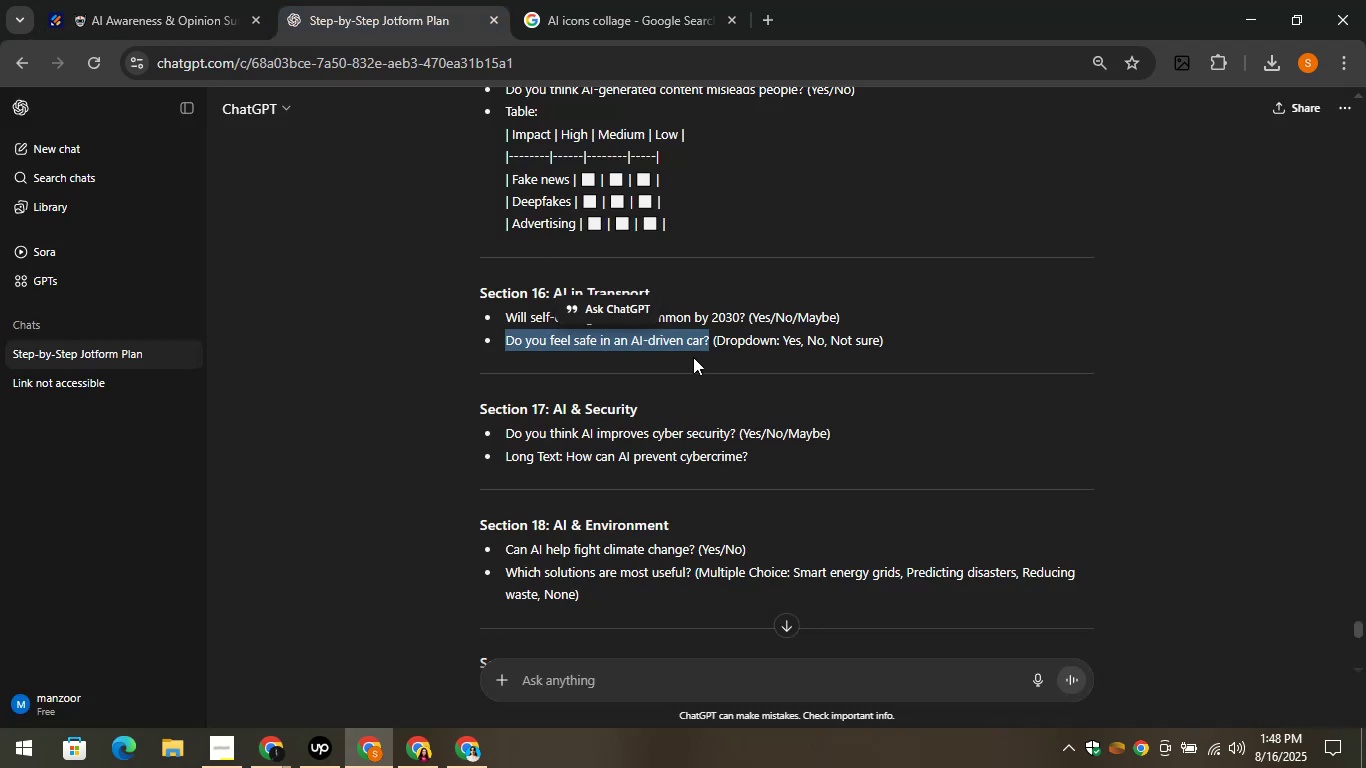 
left_click([706, 360])
 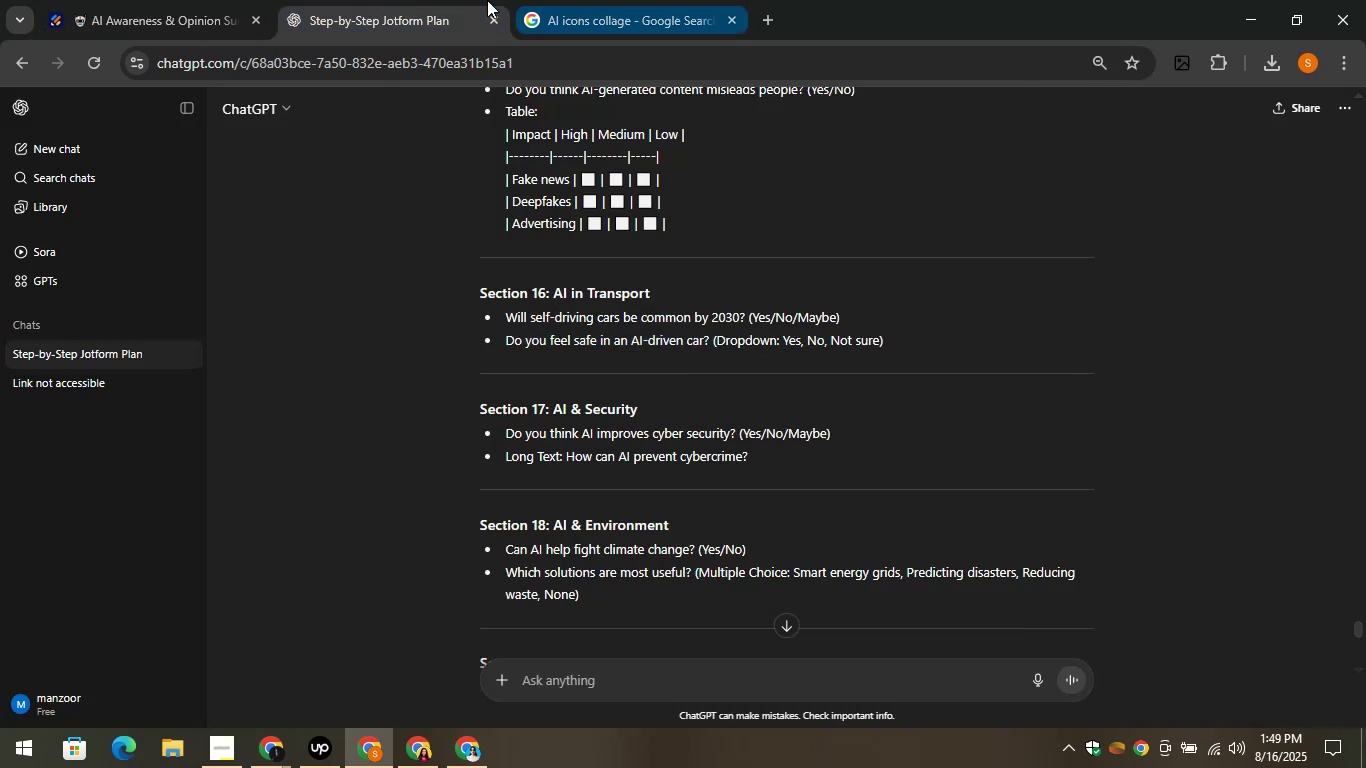 
left_click([201, 0])
 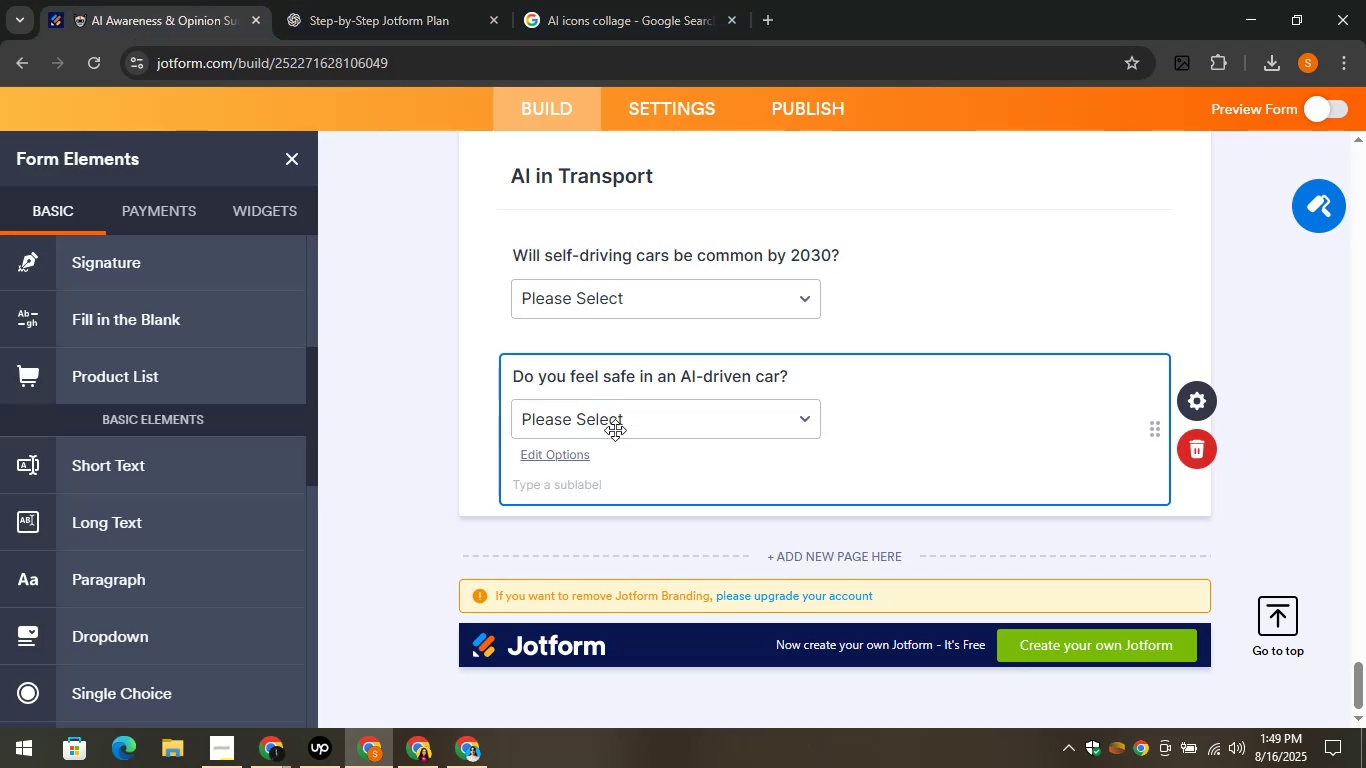 
left_click([615, 430])
 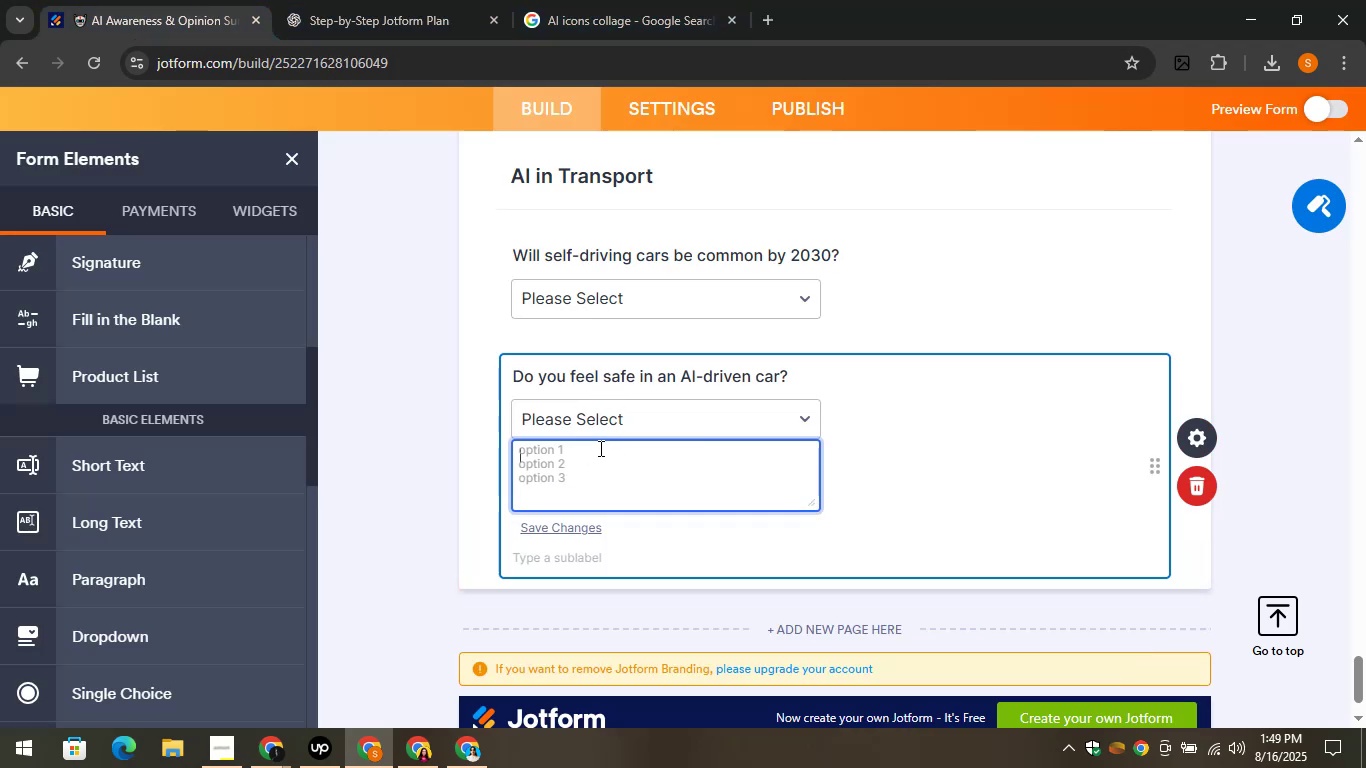 
type(Yes)
 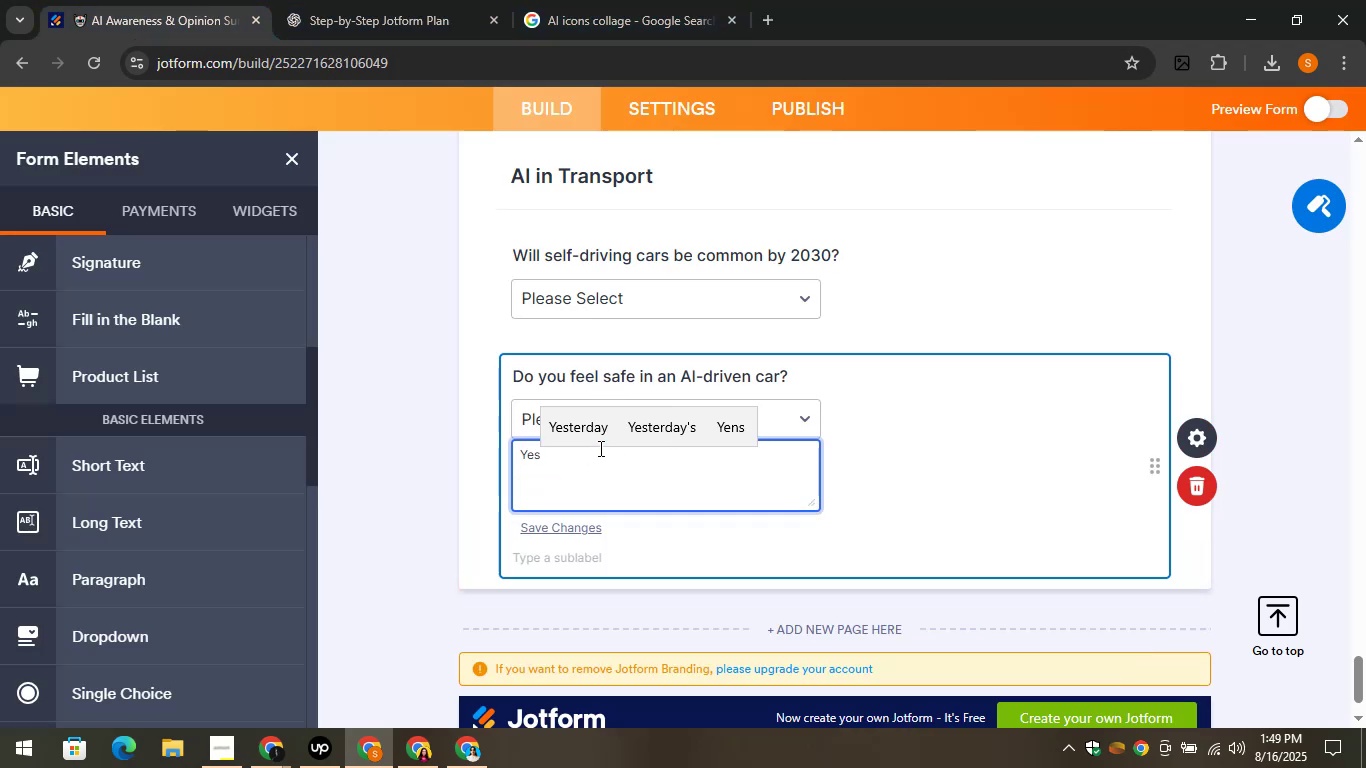 
key(Enter)
 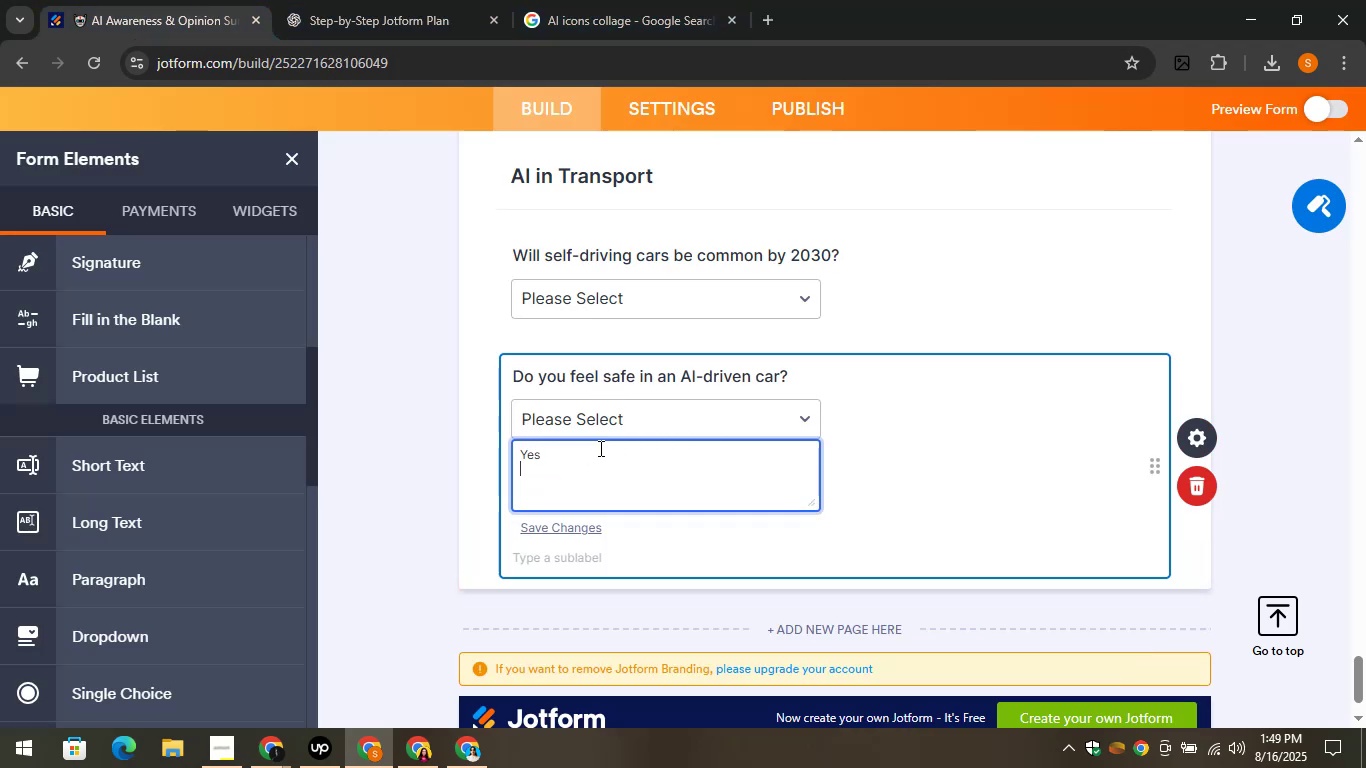 
key(CapsLock)
 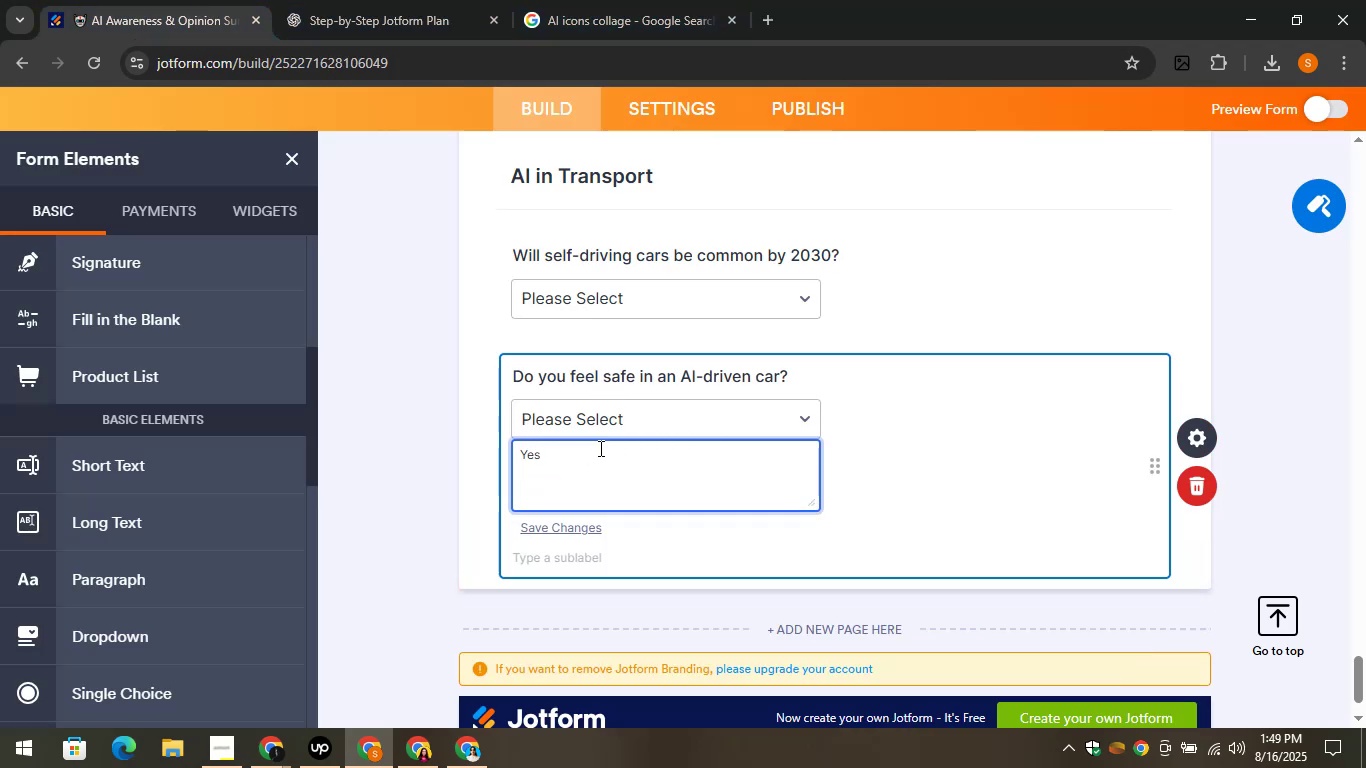 
key(N)
 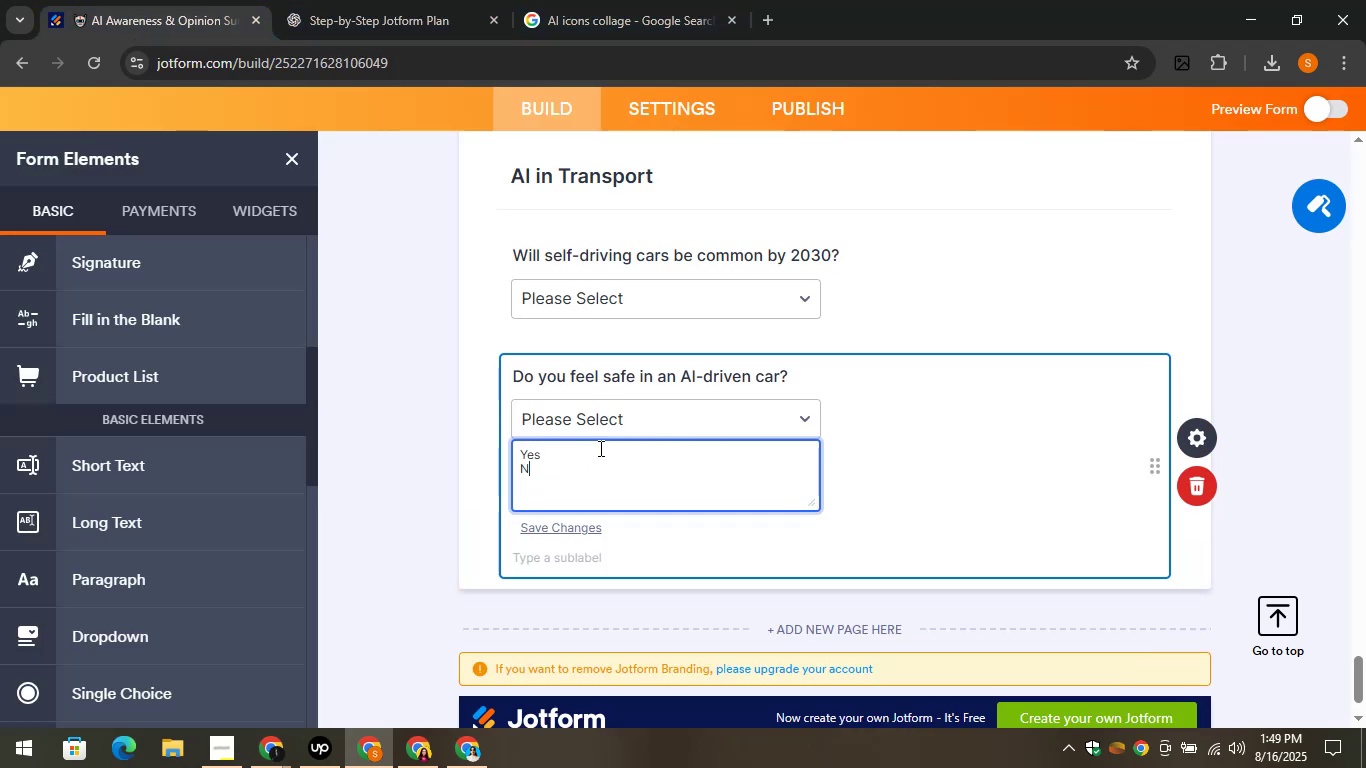 
key(CapsLock)
 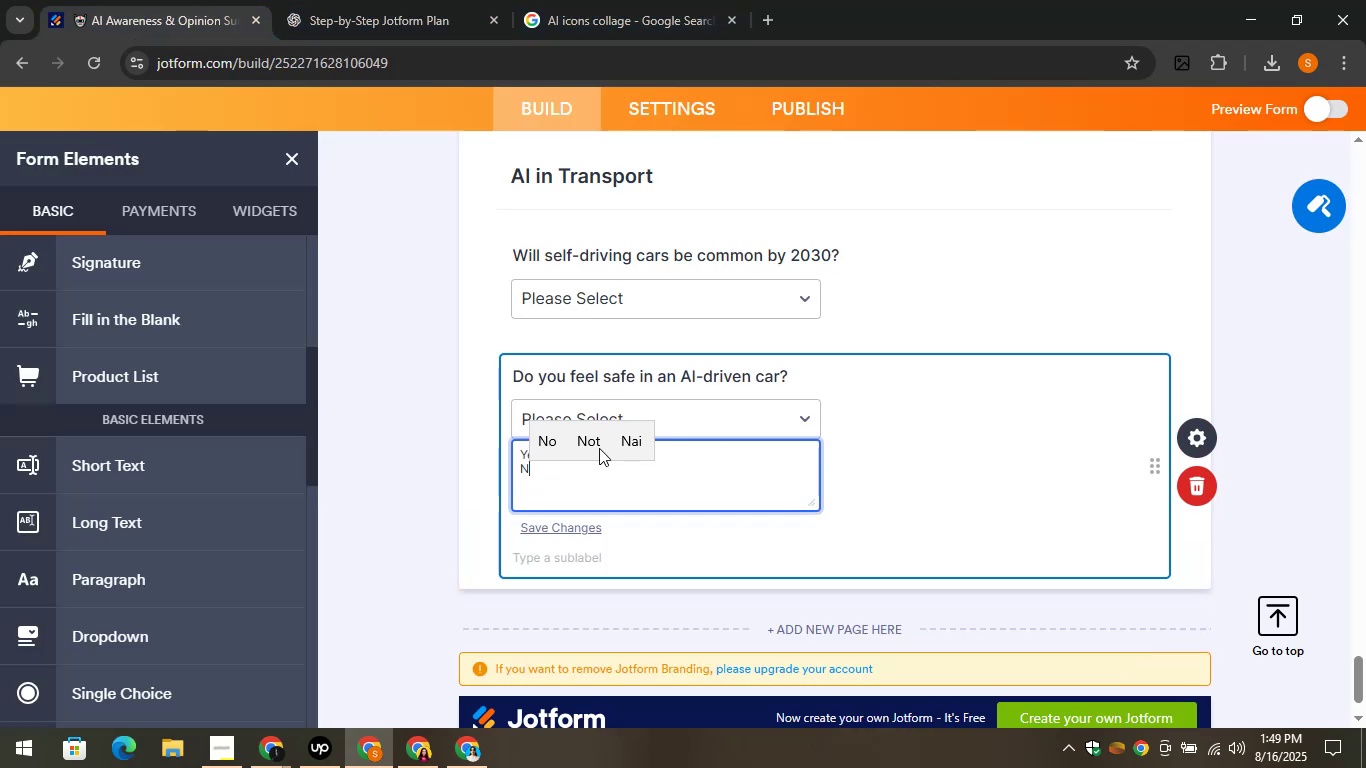 
key(O)
 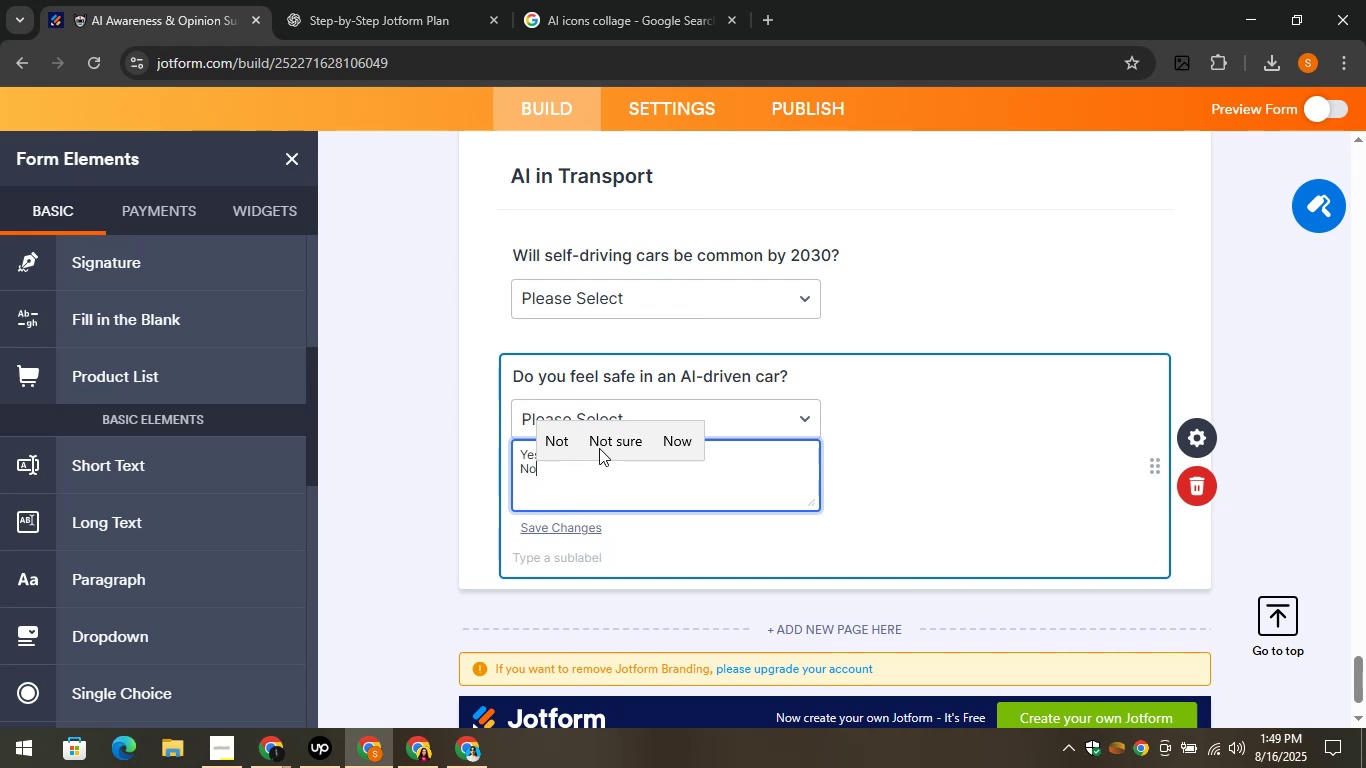 
key(Enter)
 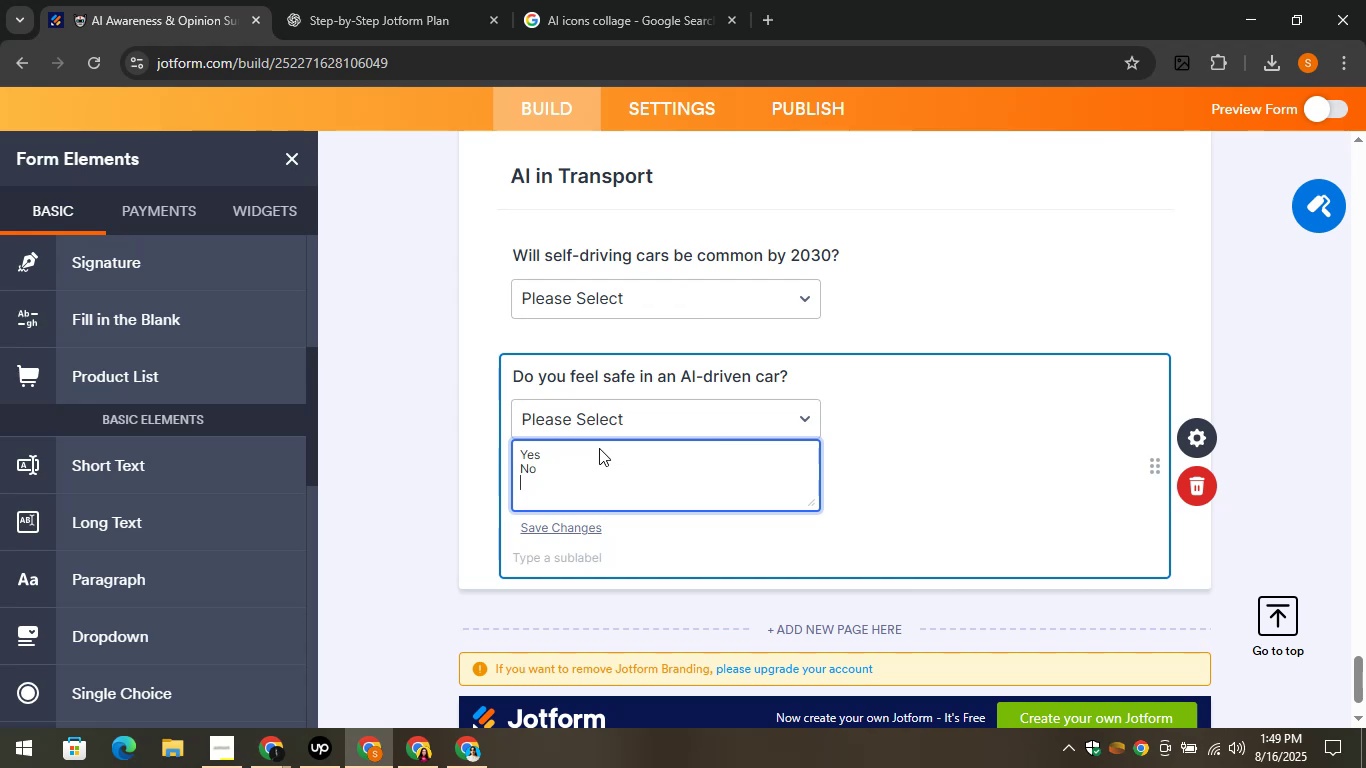 
type(Not sure)
 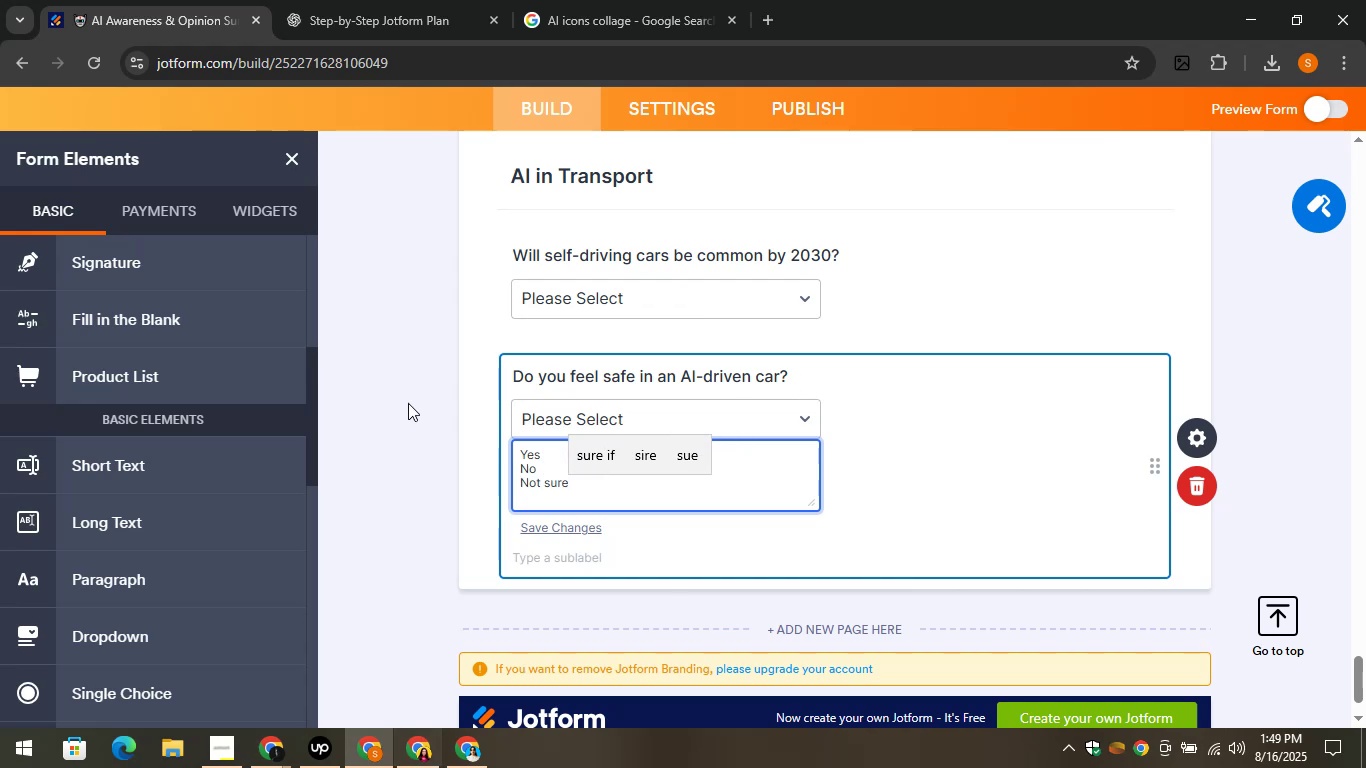 
left_click([442, 323])
 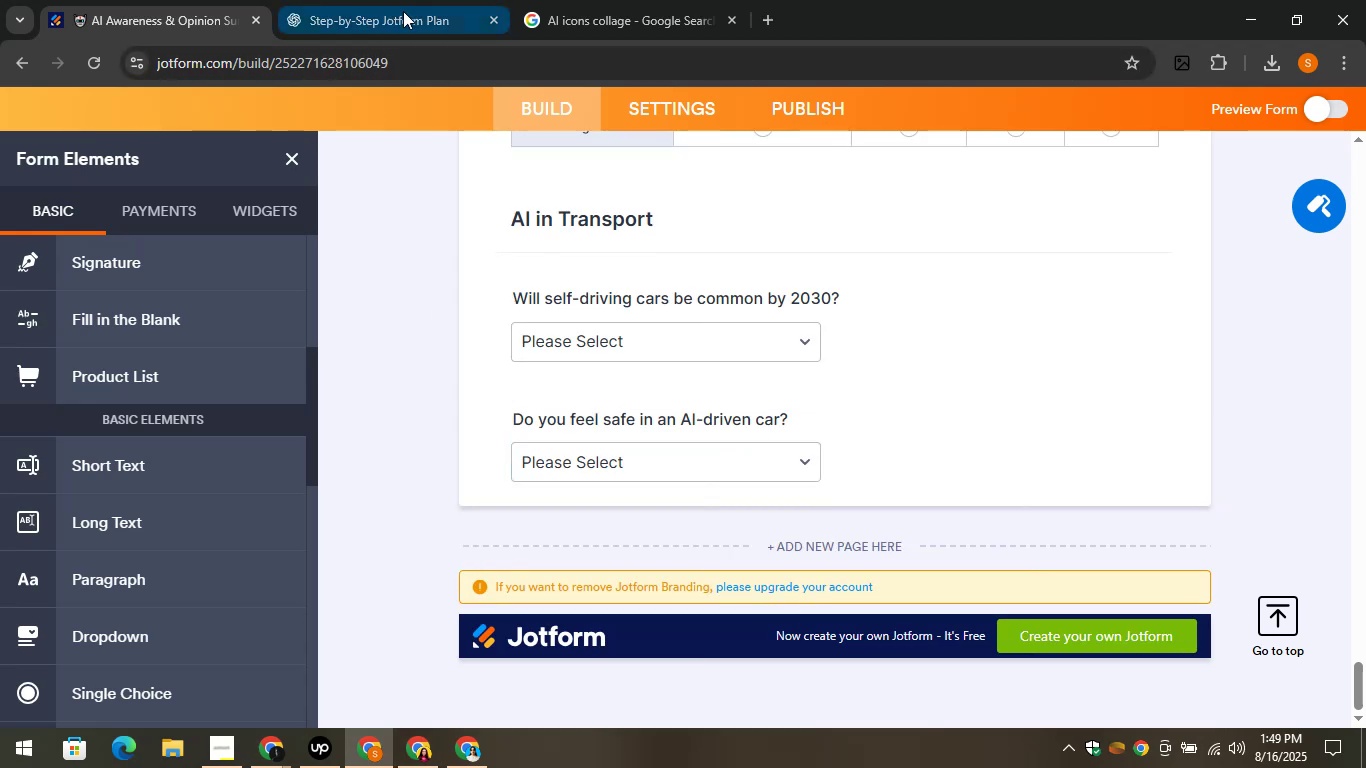 
left_click([373, 0])
 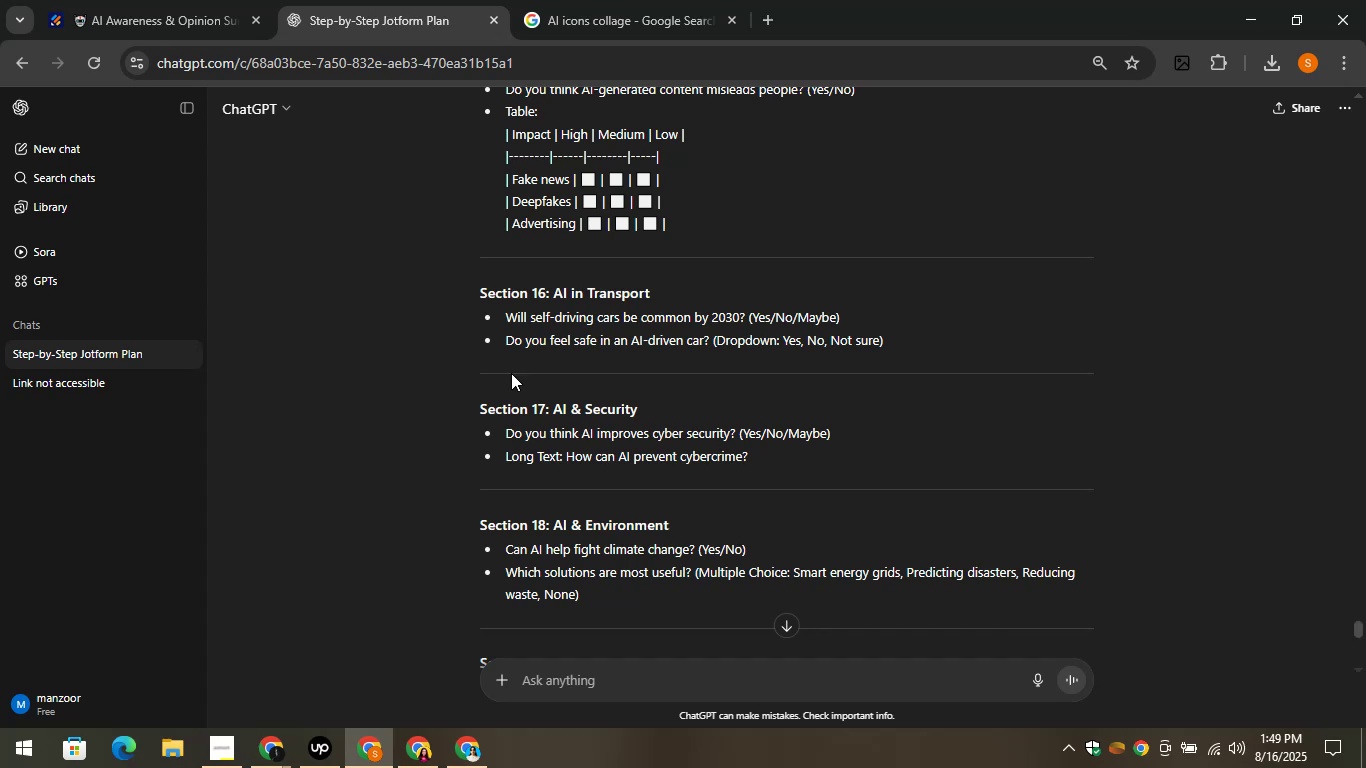 
left_click_drag(start_coordinate=[655, 411], to_coordinate=[549, 412])
 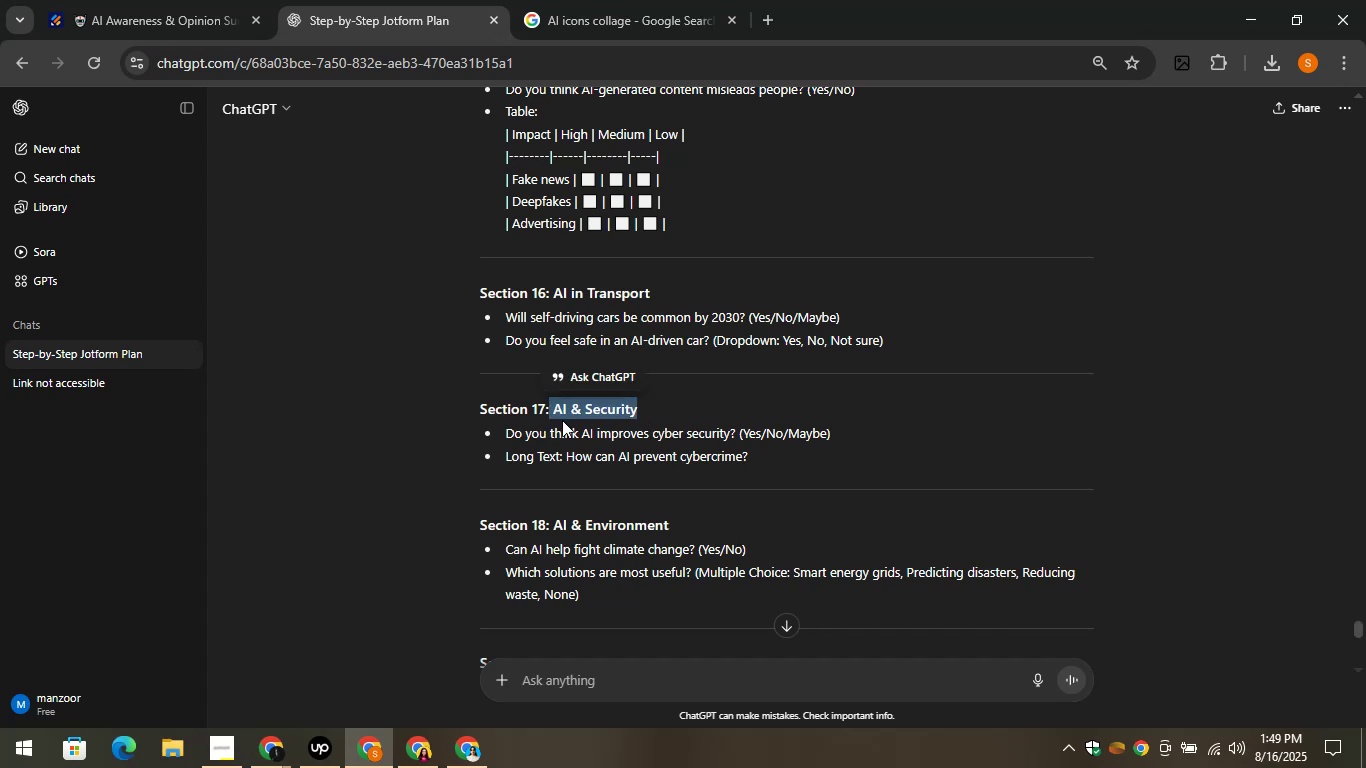 
key(Control+C)
 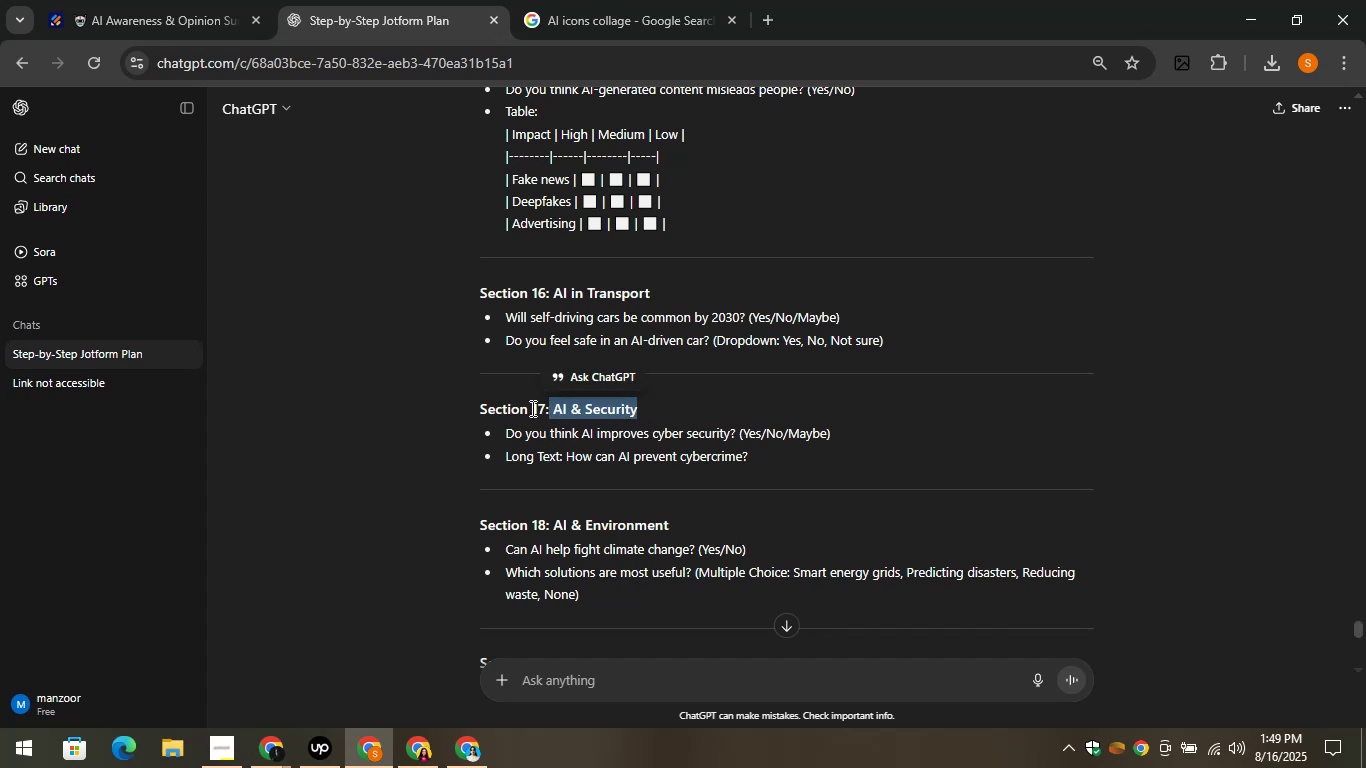 
key(Control+C)
 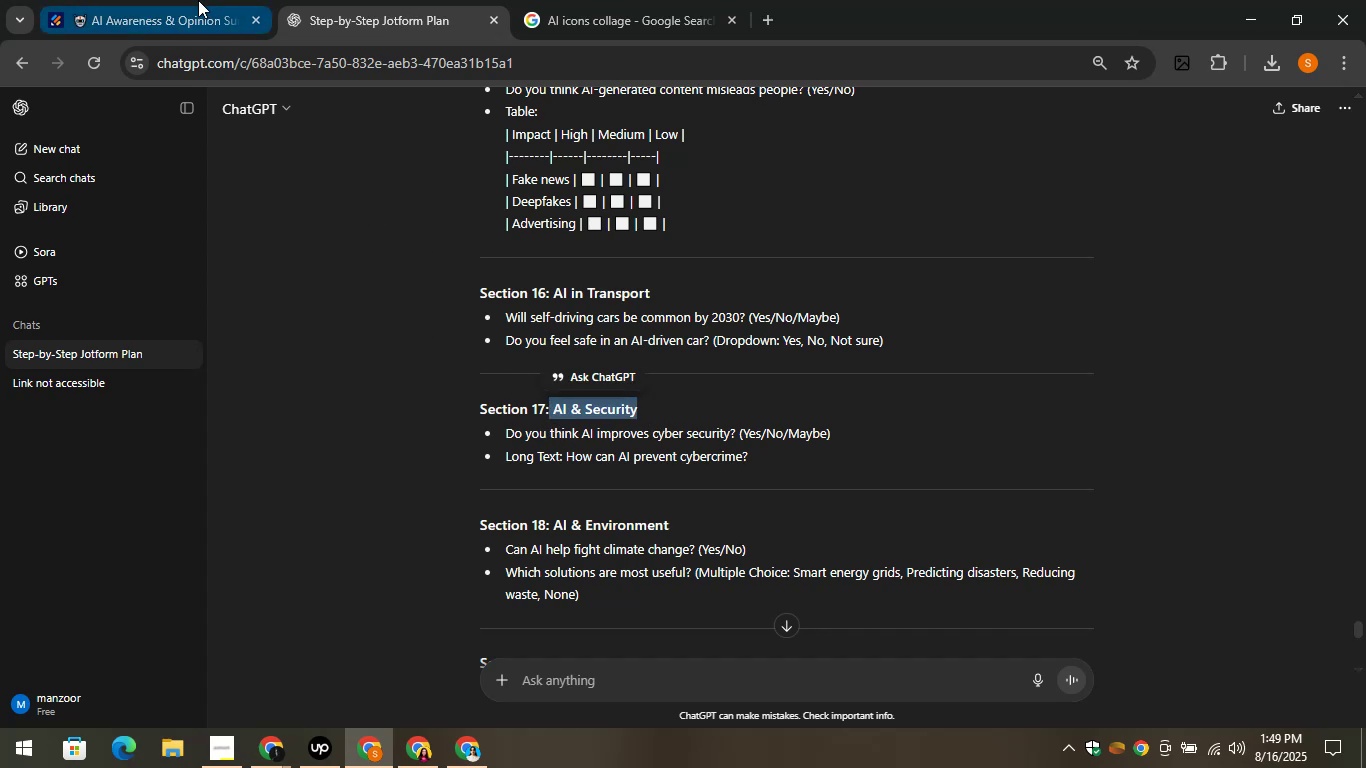 
left_click([198, 0])
 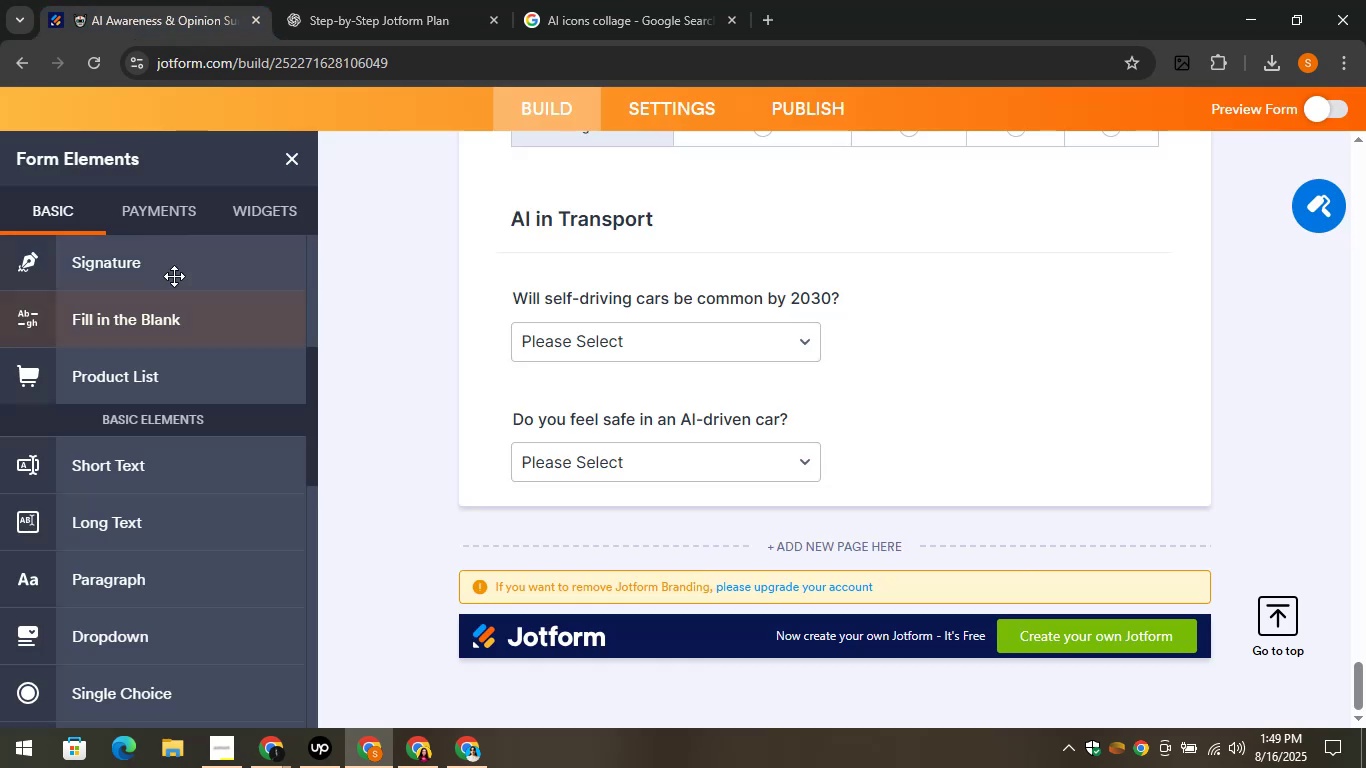 
scroll: coordinate [162, 289], scroll_direction: up, amount: 8.0
 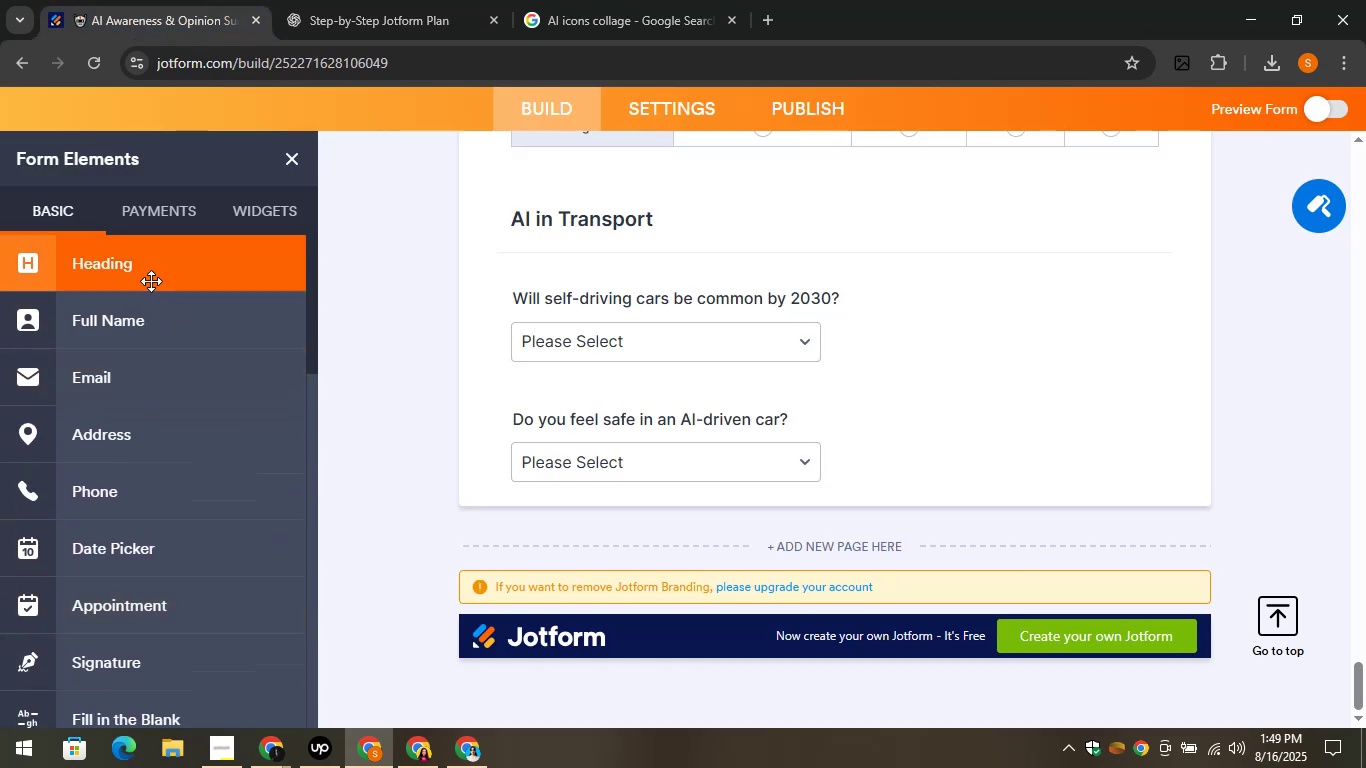 
left_click_drag(start_coordinate=[151, 281], to_coordinate=[594, 490])
 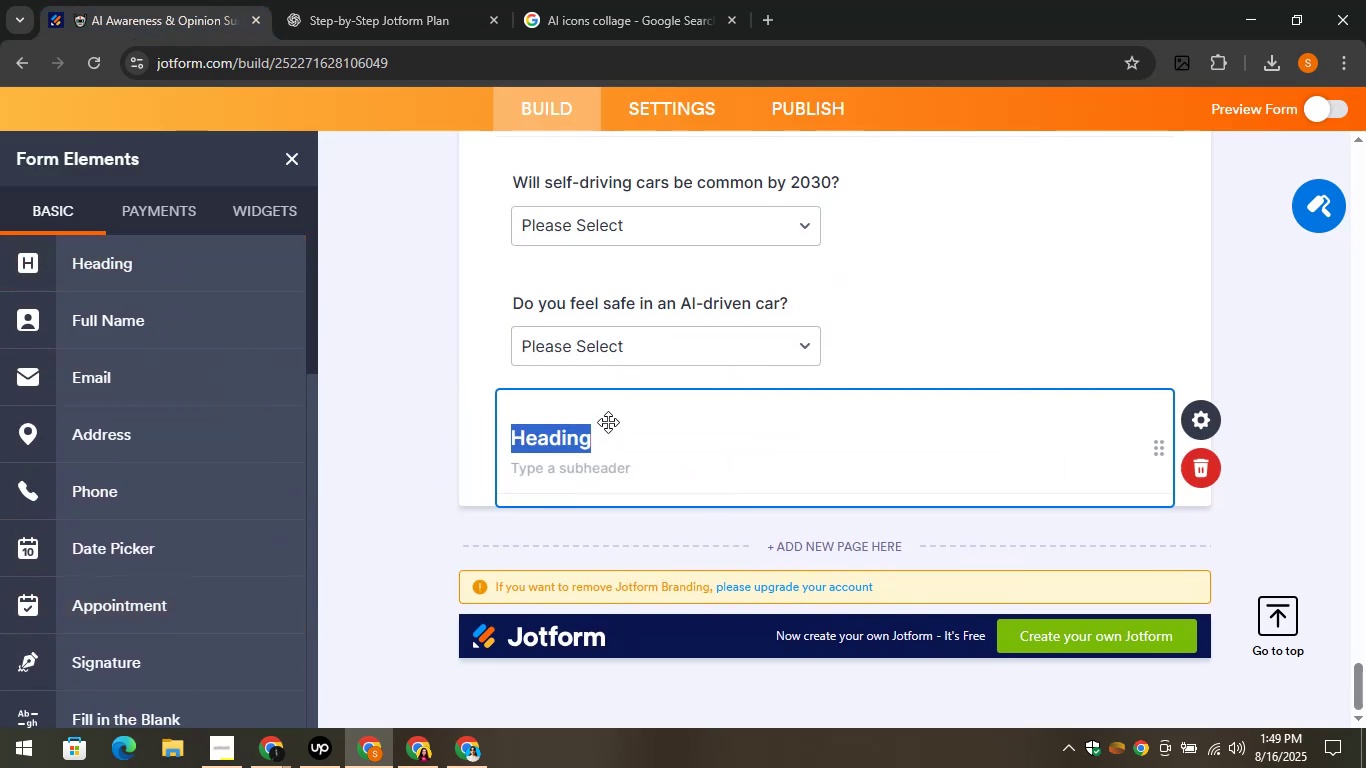 
key(Control+V)
 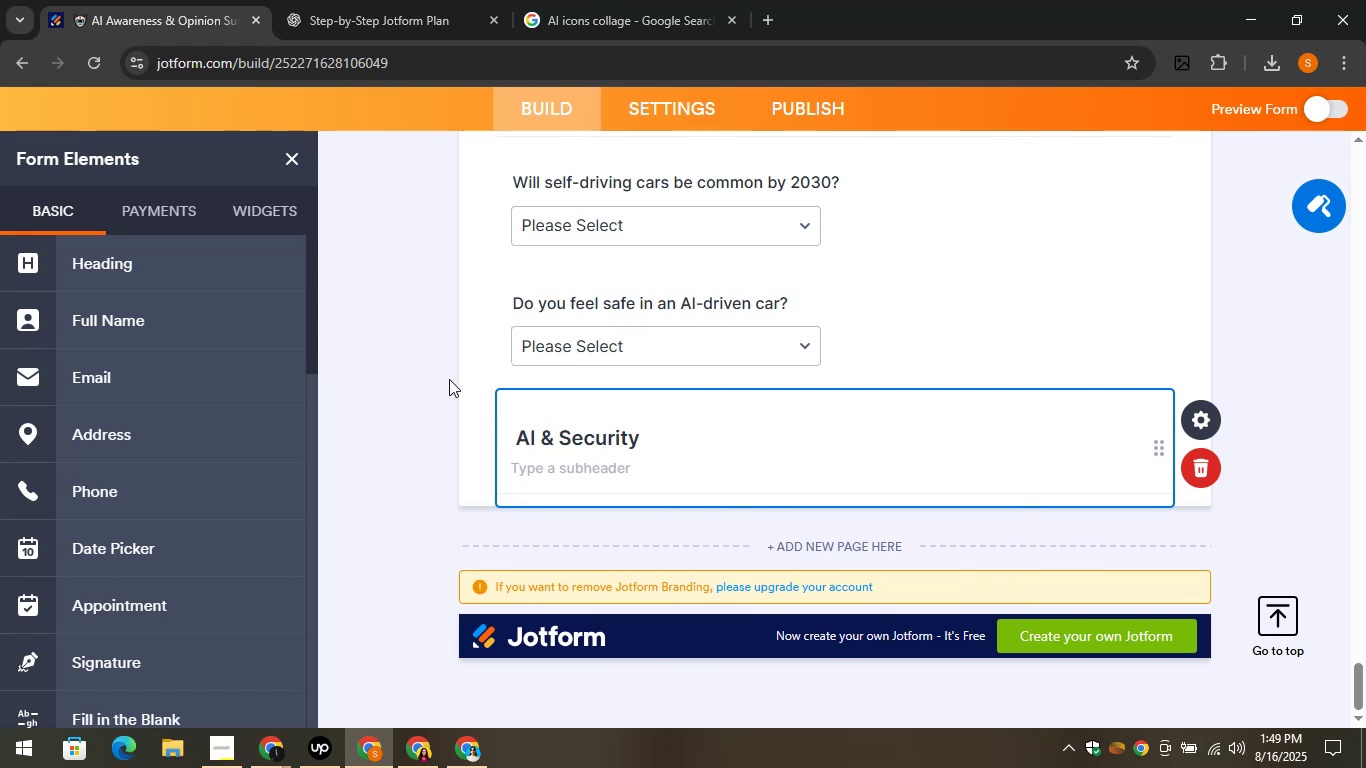 
left_click([449, 379])
 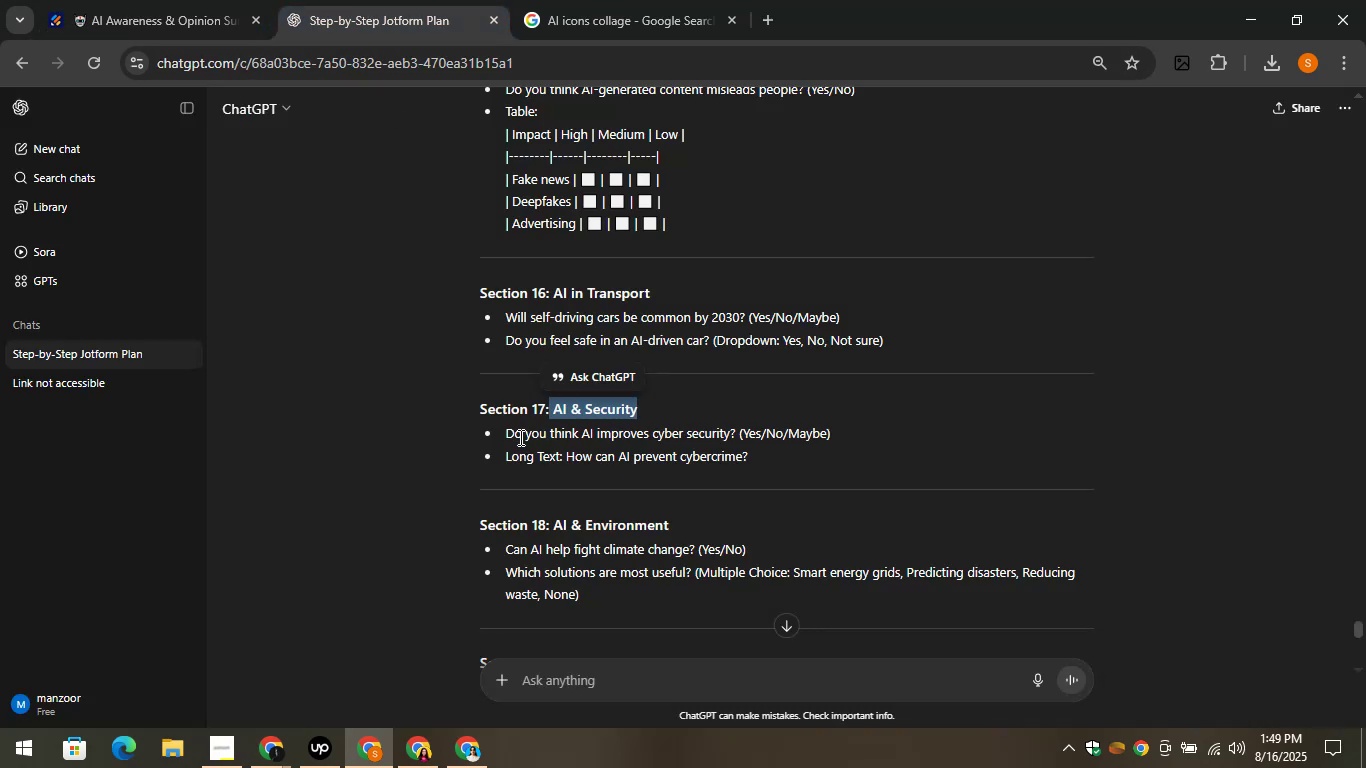 
left_click_drag(start_coordinate=[500, 431], to_coordinate=[734, 439])
 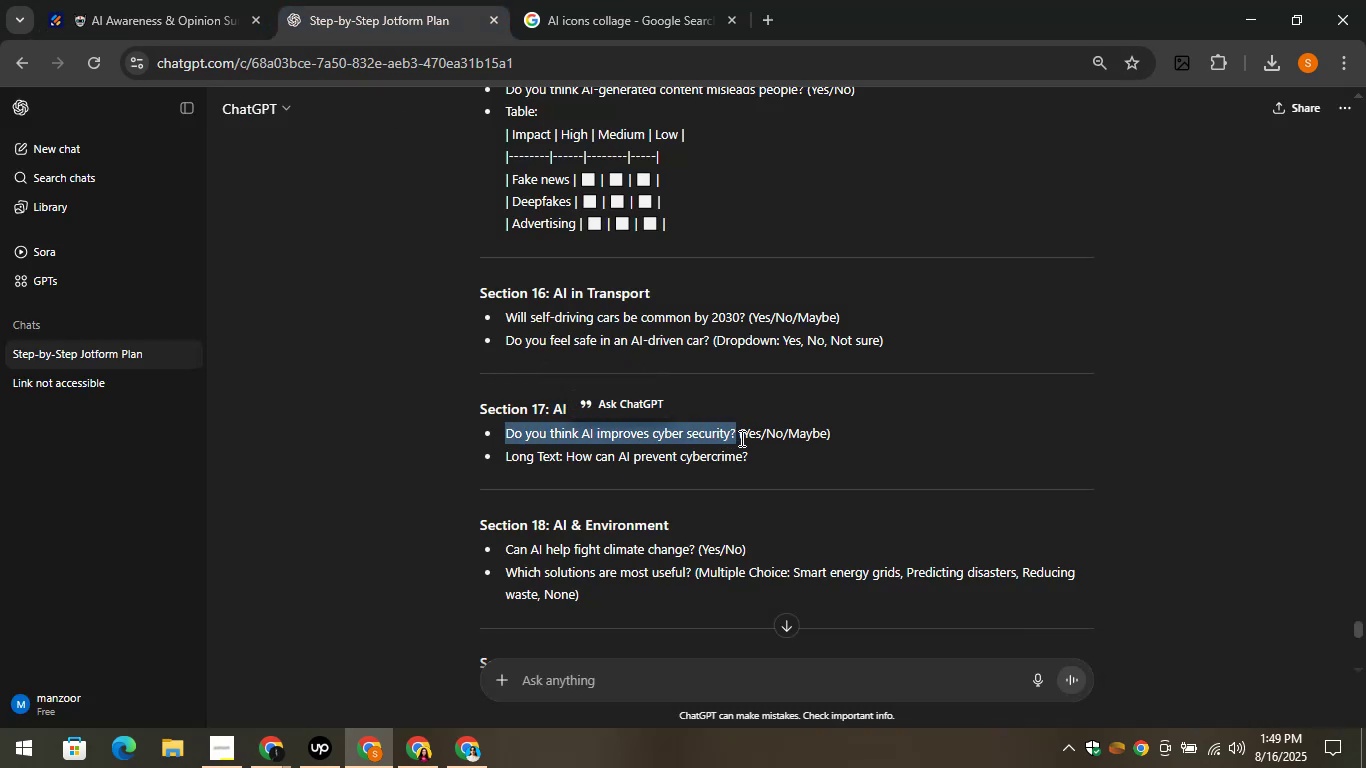 
key(Control+ControlLeft)
 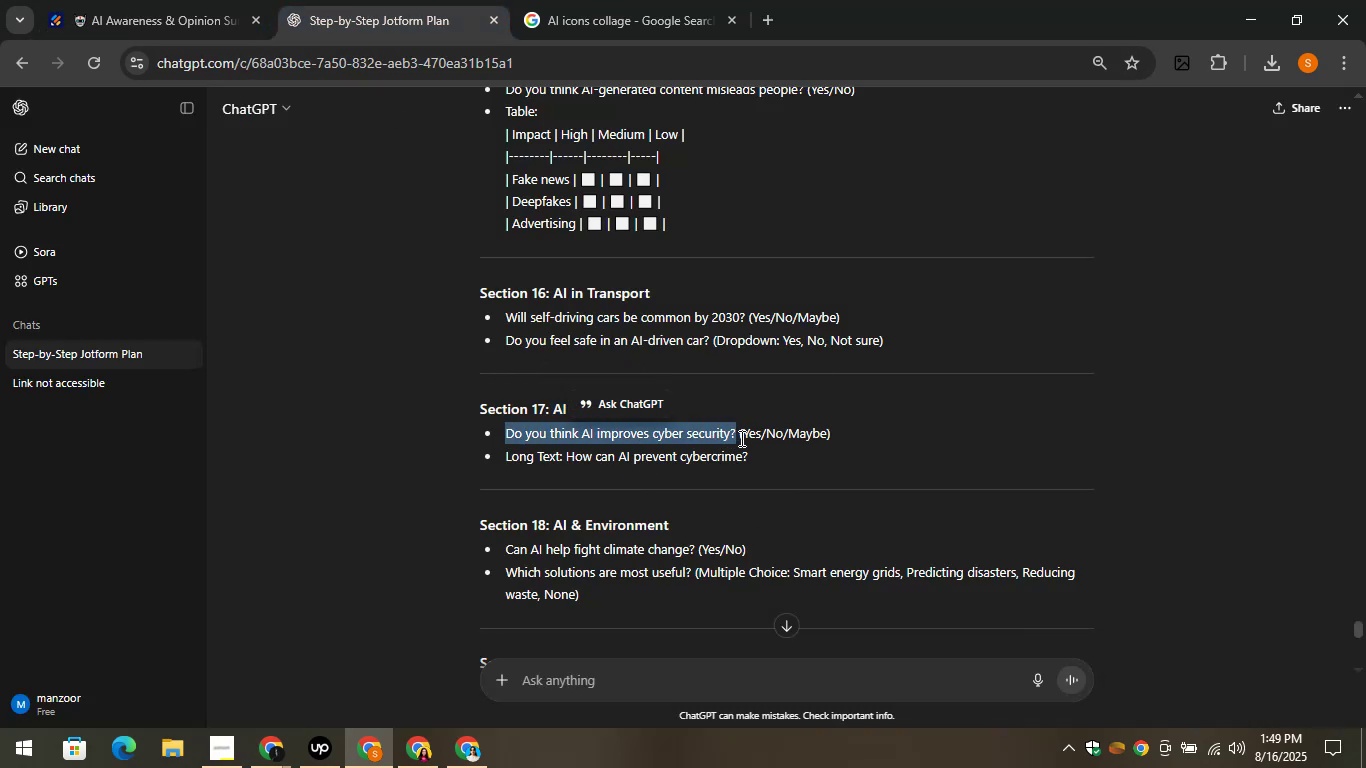 
key(Control+C)
 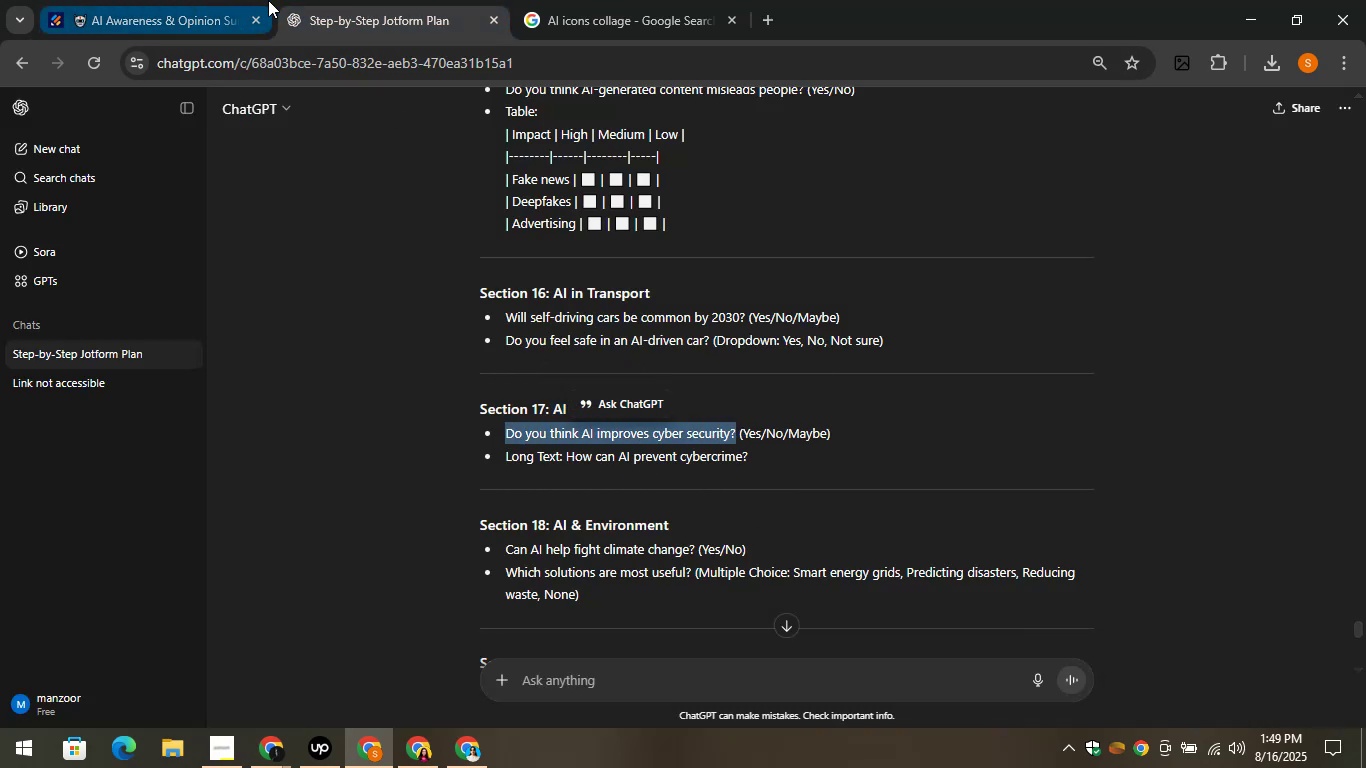 
left_click([158, 0])
 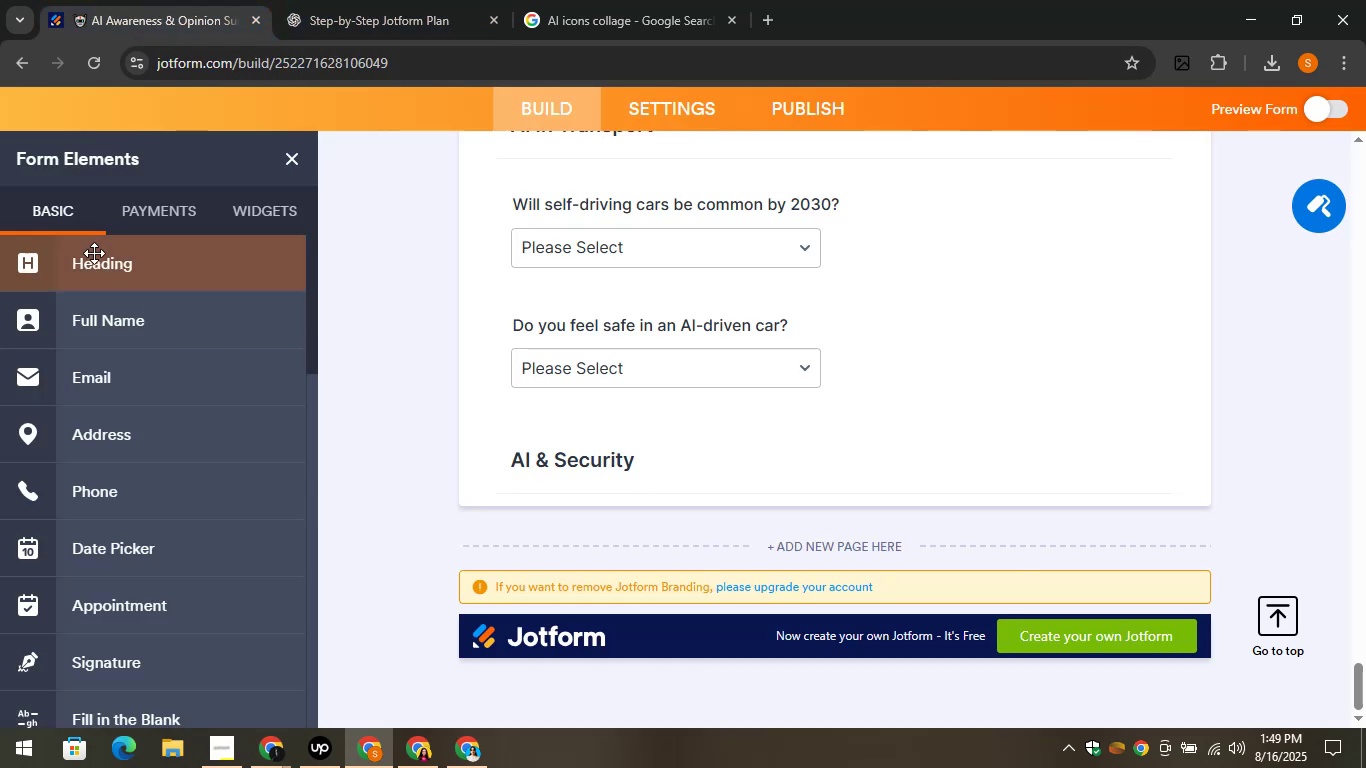 
scroll: coordinate [189, 437], scroll_direction: down, amount: 1.0
 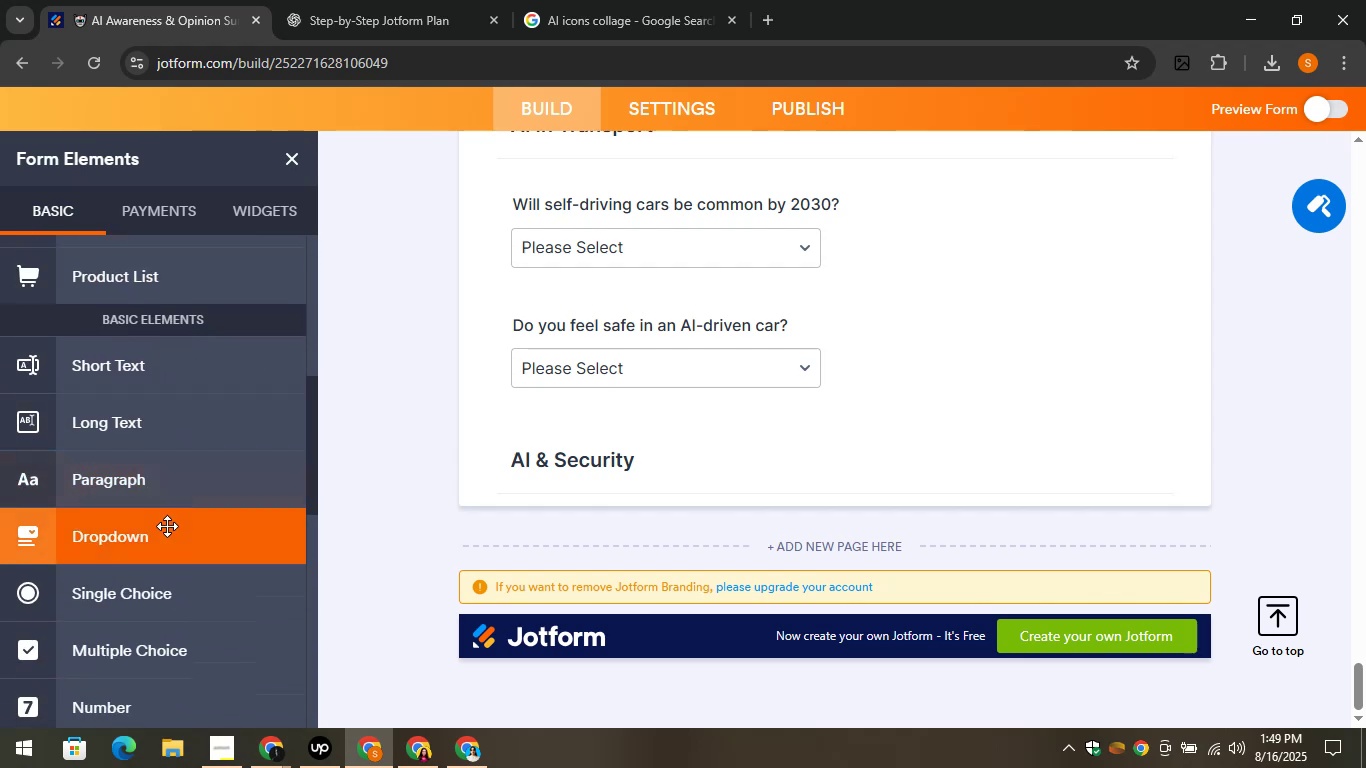 
left_click_drag(start_coordinate=[167, 532], to_coordinate=[551, 475])
 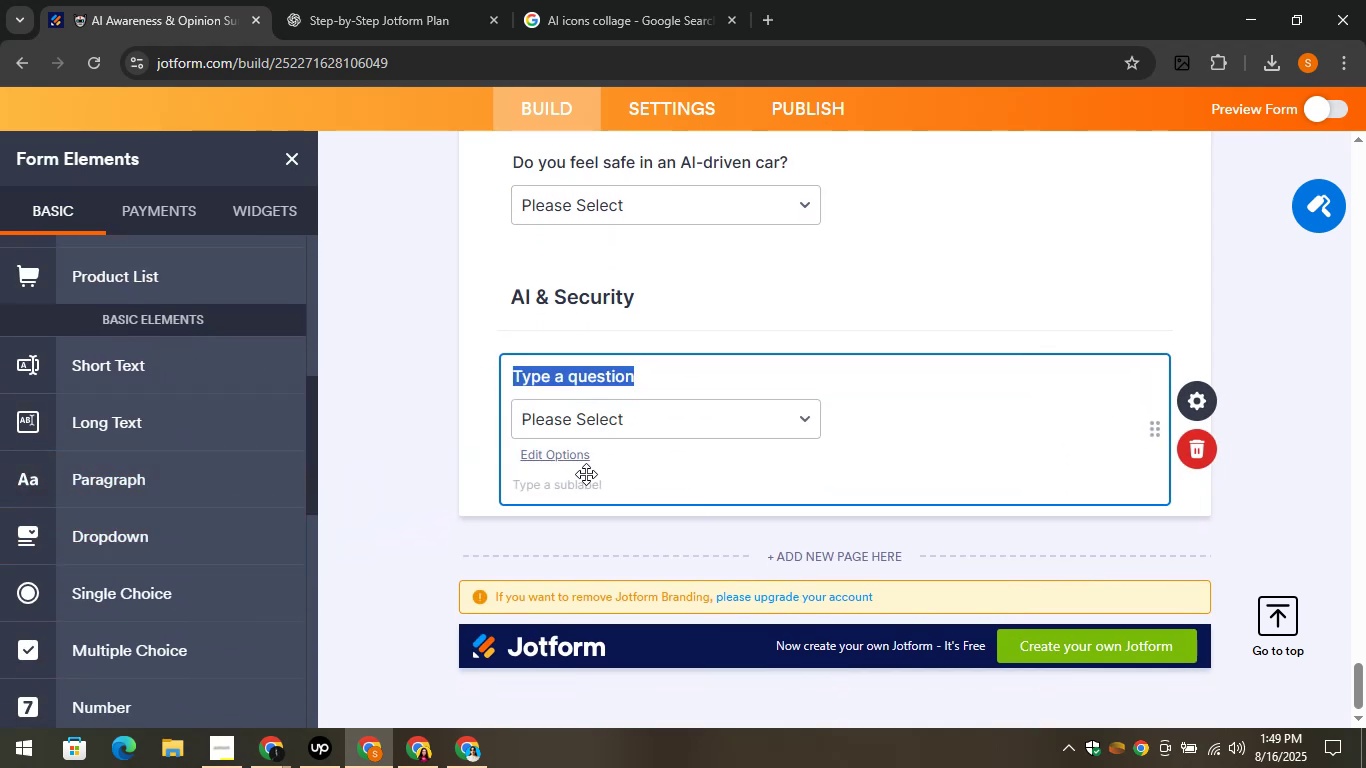 
key(Control+V)
 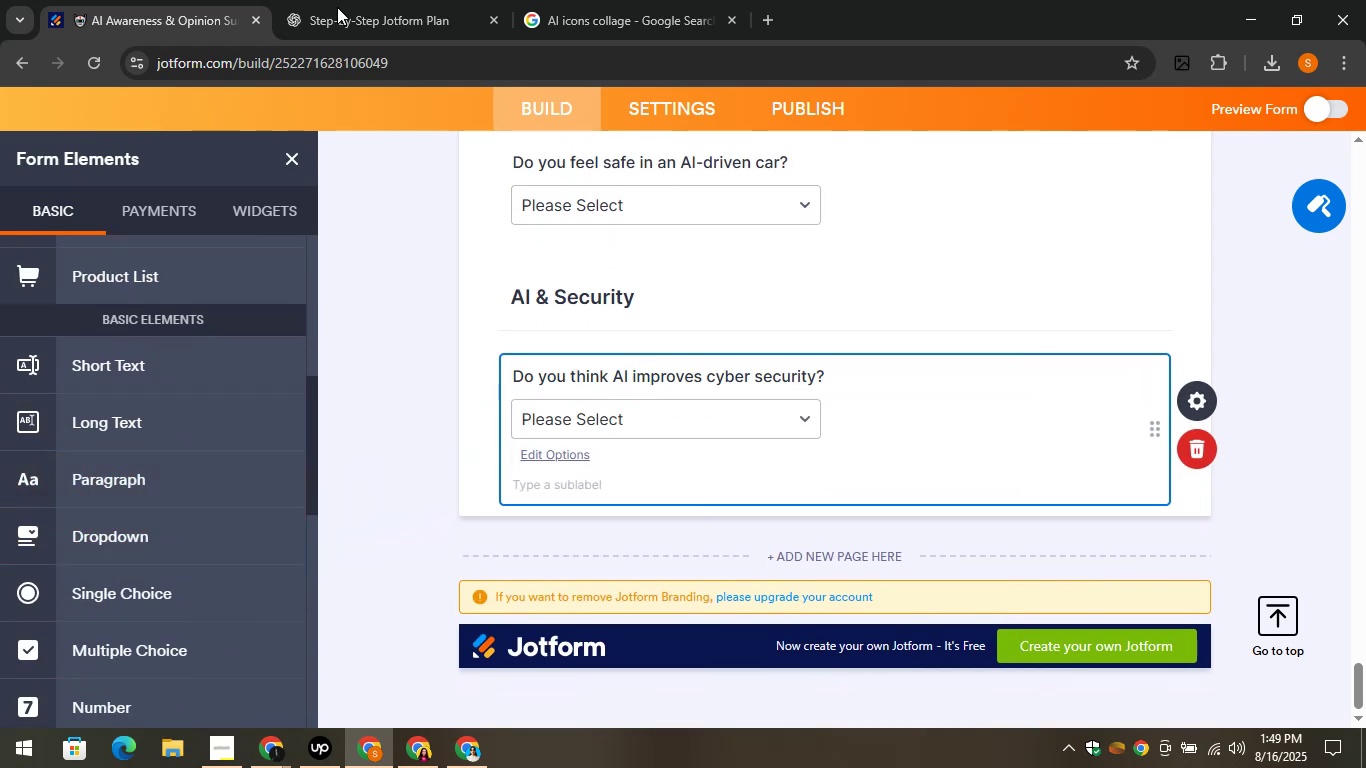 
left_click([257, 0])
 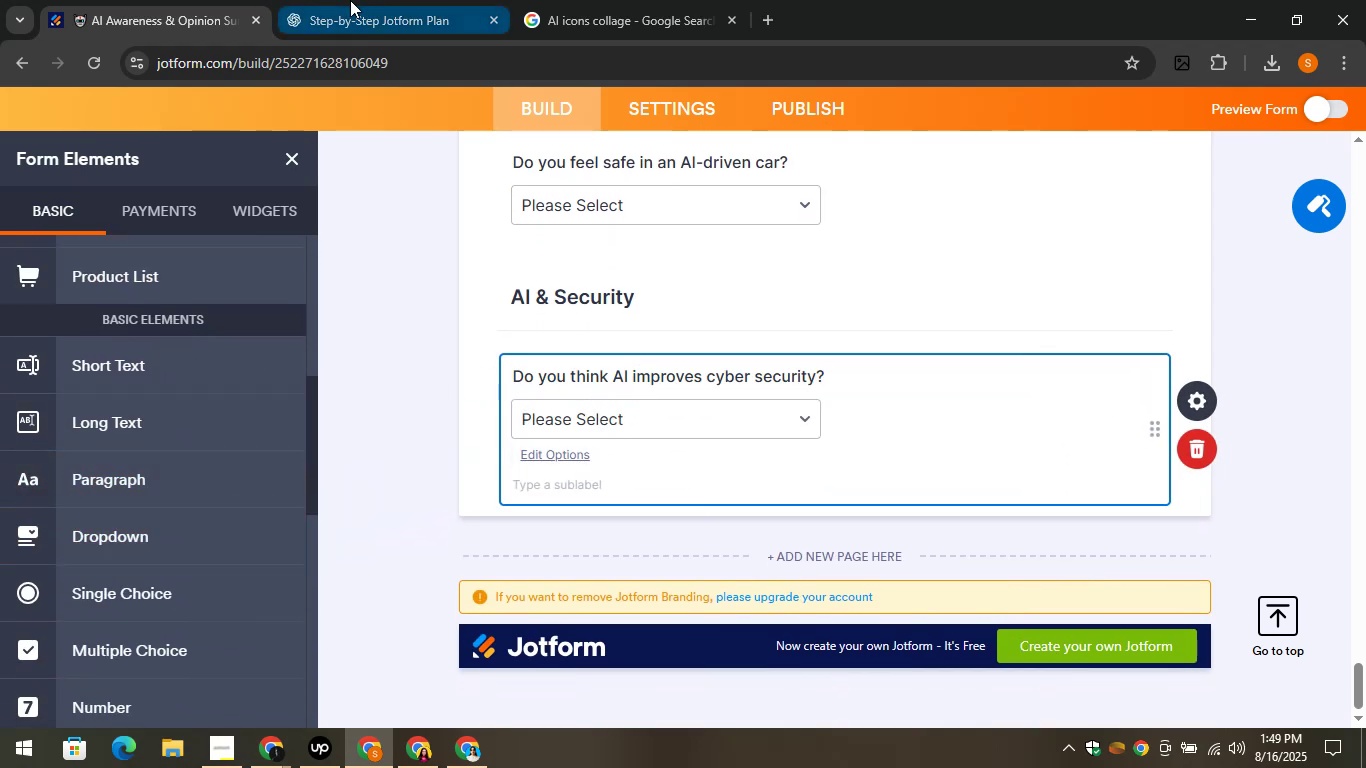 
left_click([350, 0])
 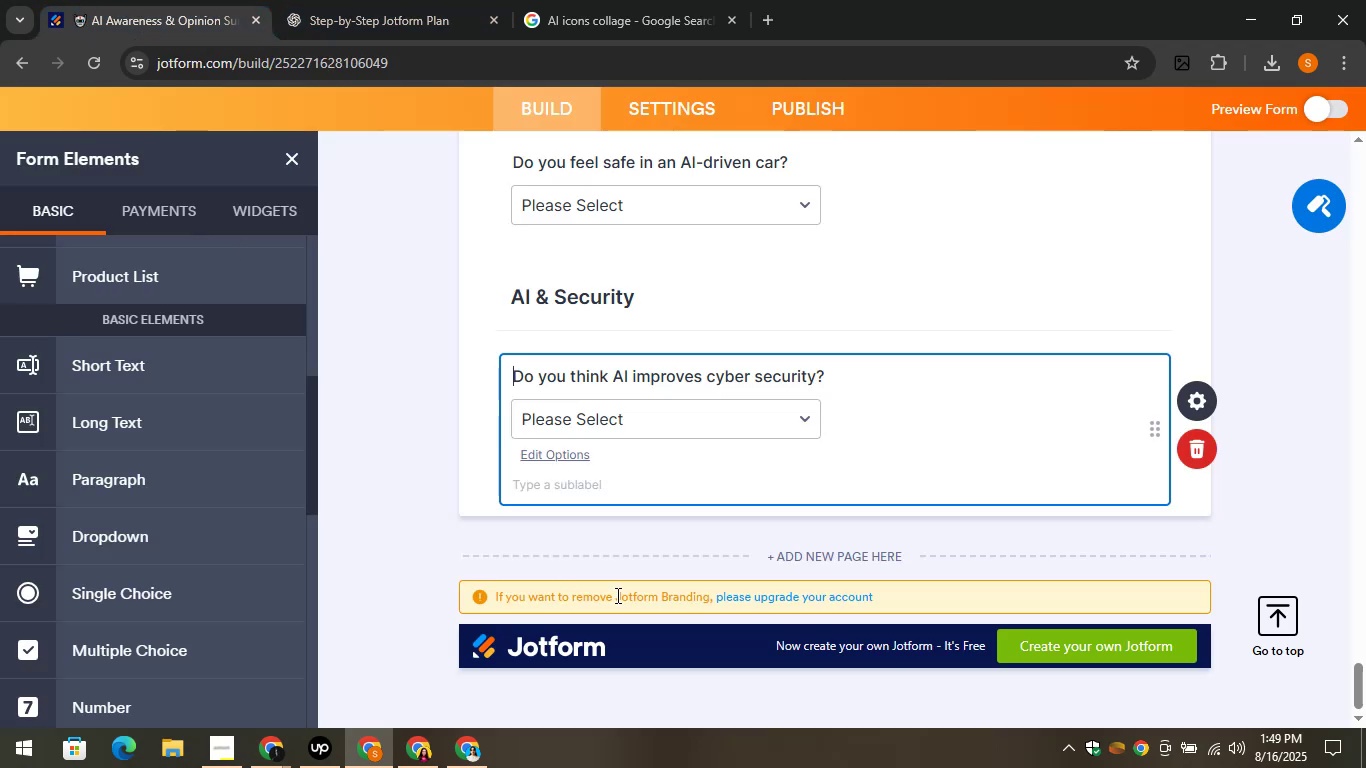 
left_click([645, 427])
 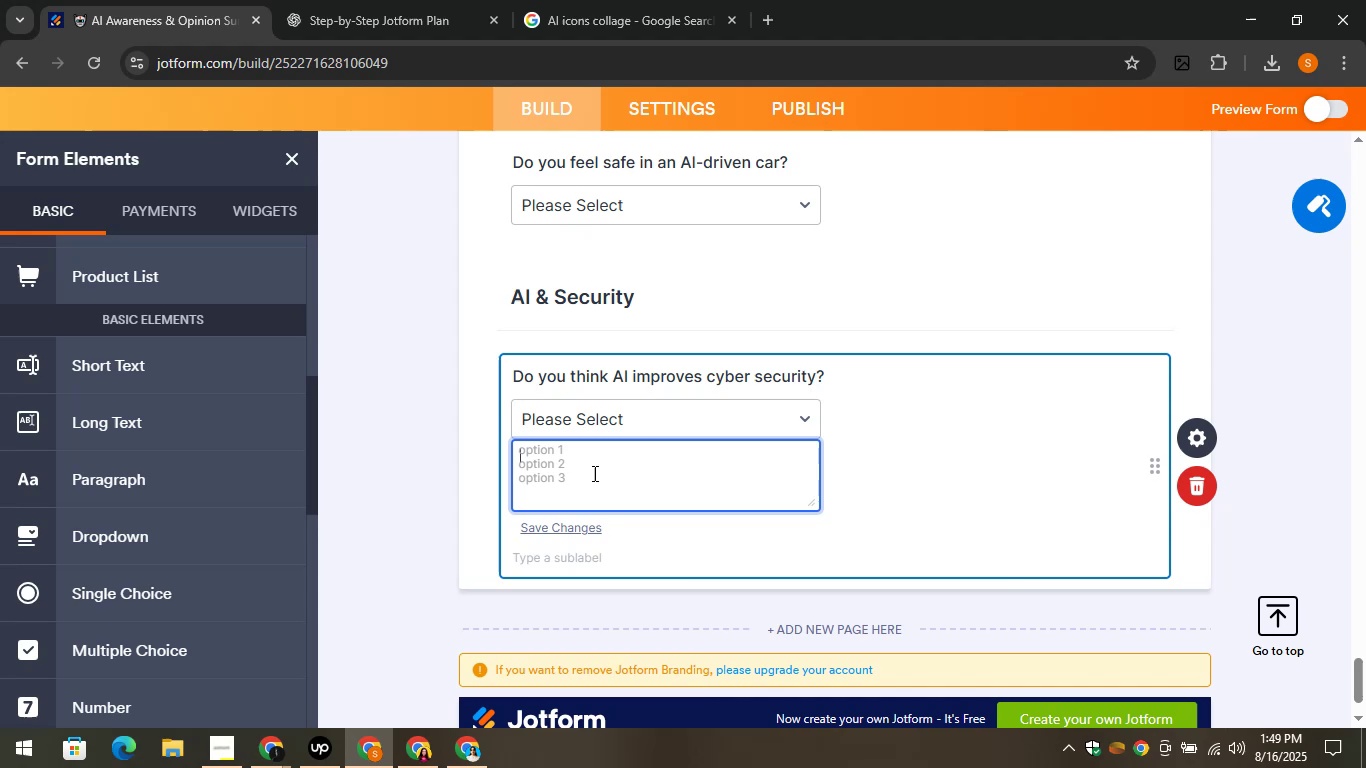 
type(Yes)
 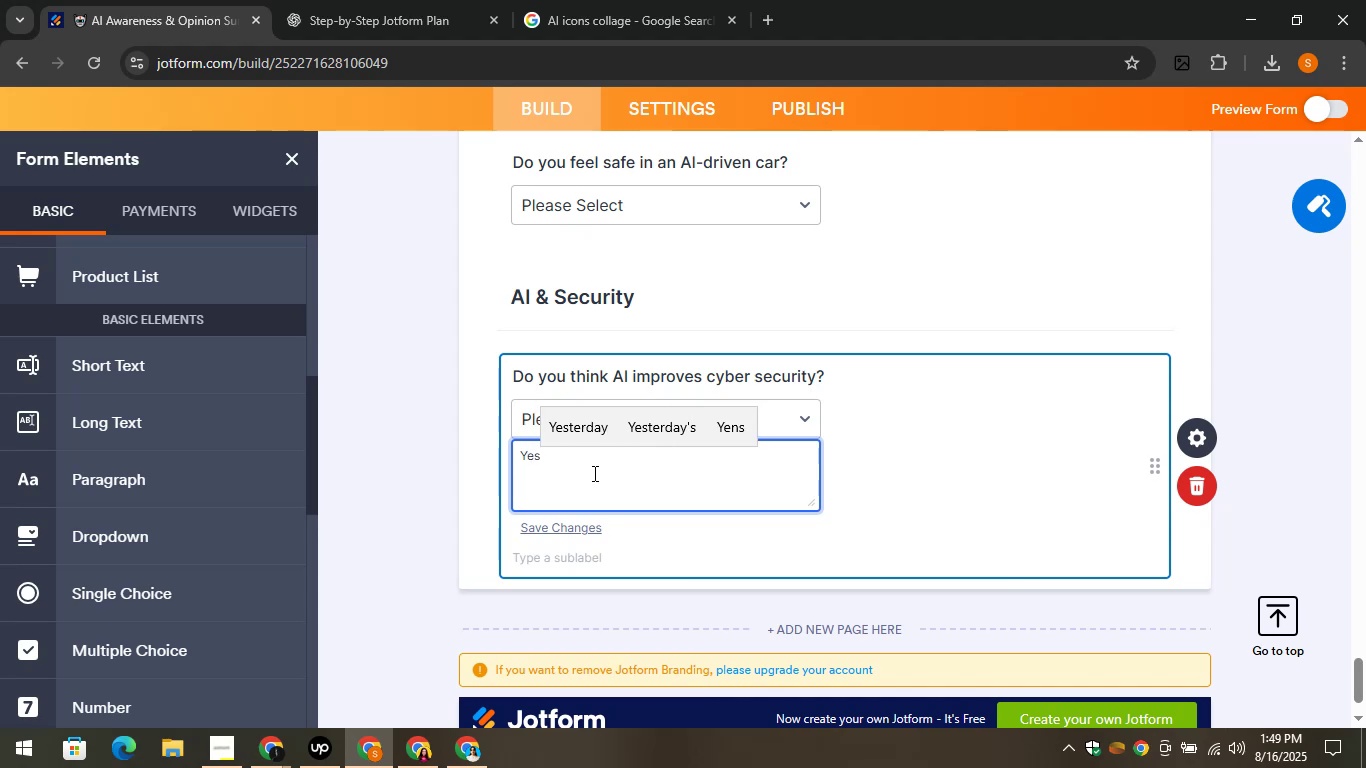 
key(Enter)
 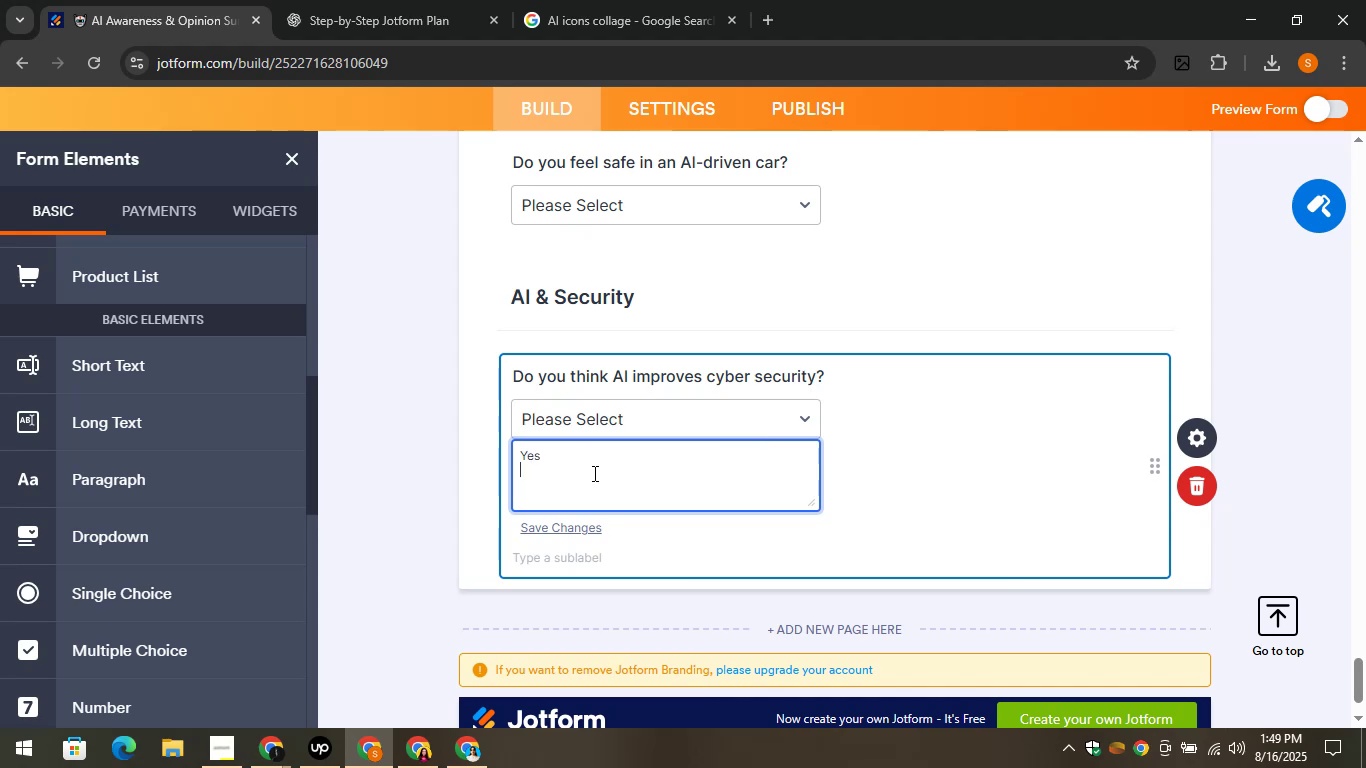 
key(CapsLock)
 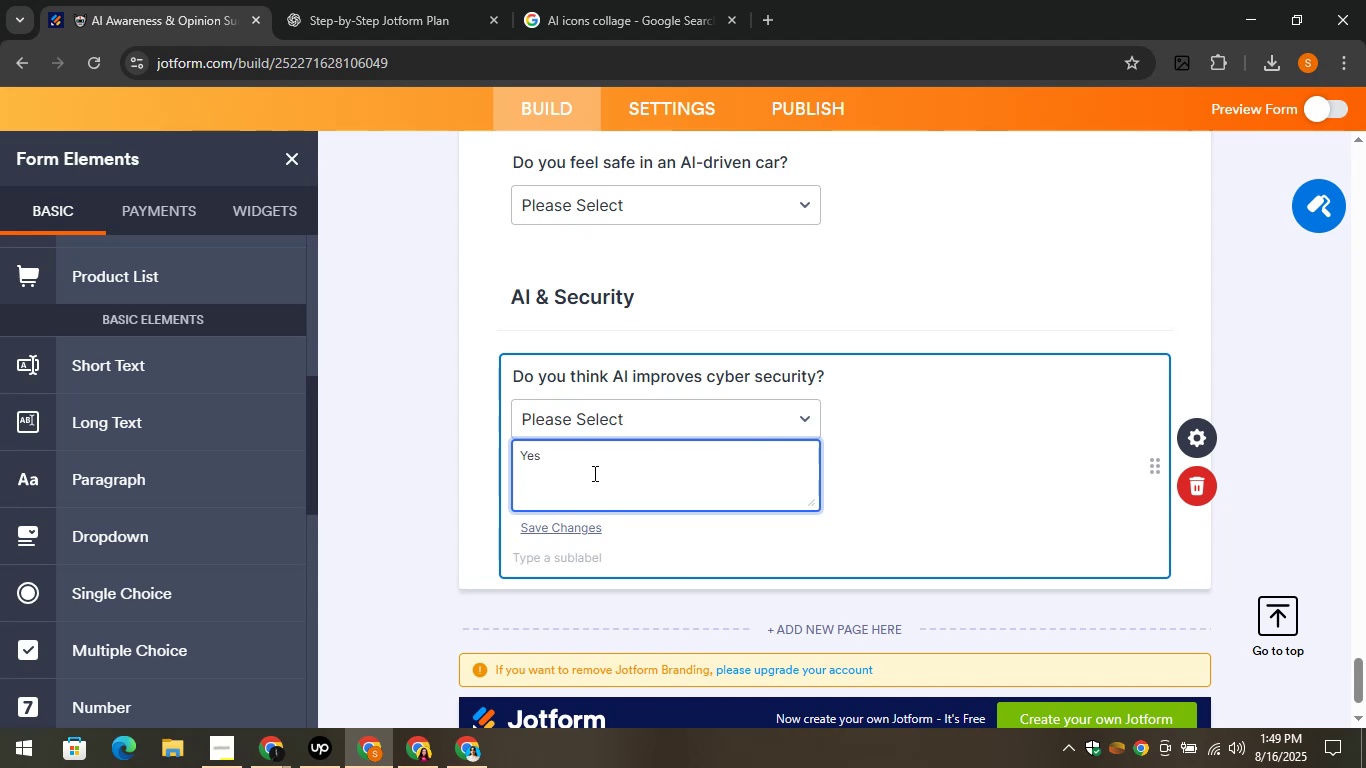 
key(N)
 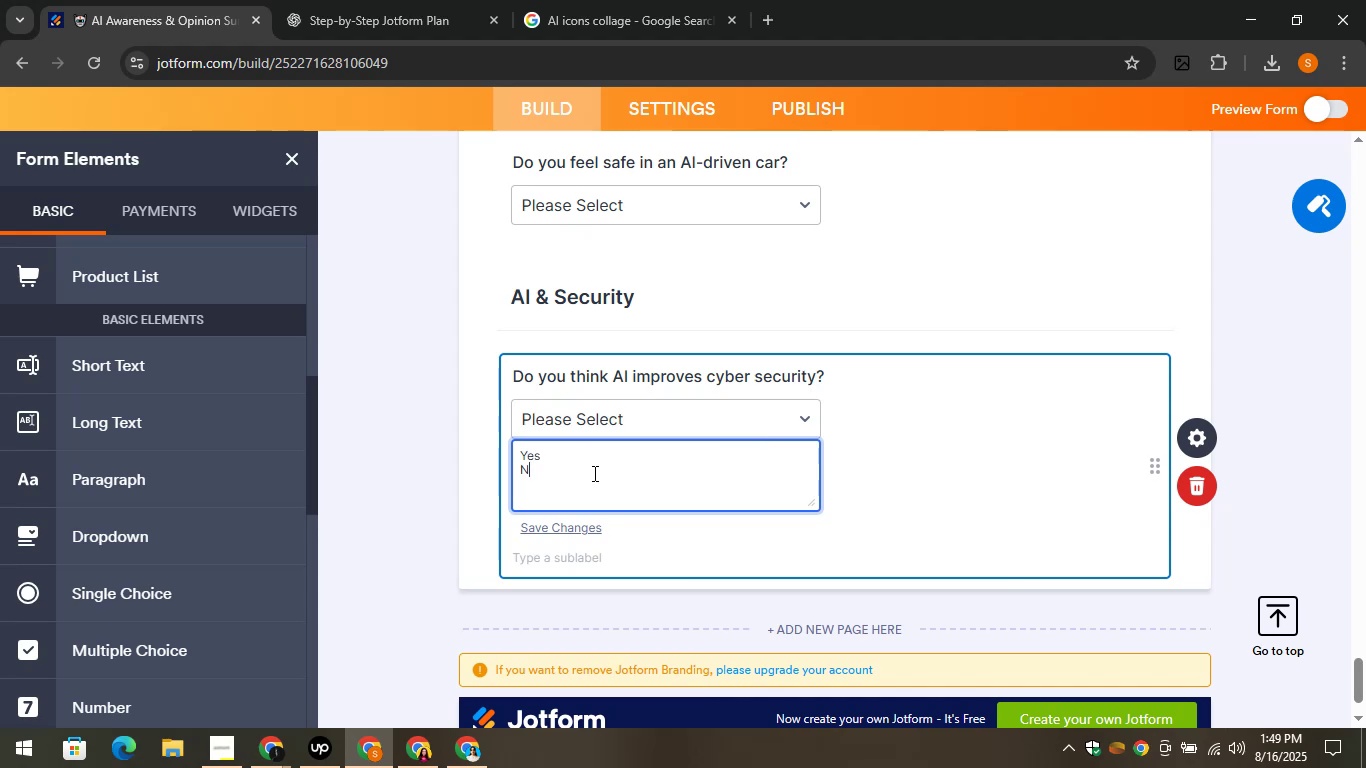 
key(CapsLock)
 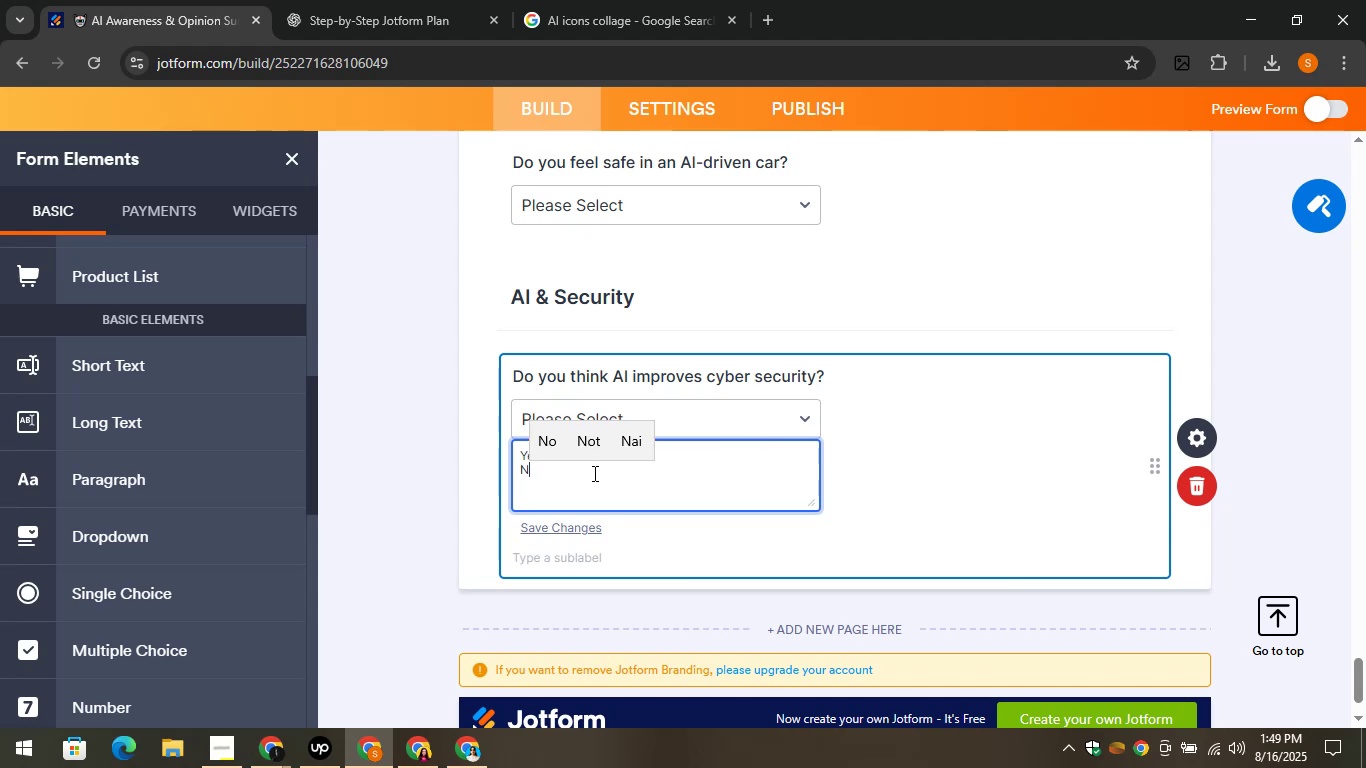 
key(O)
 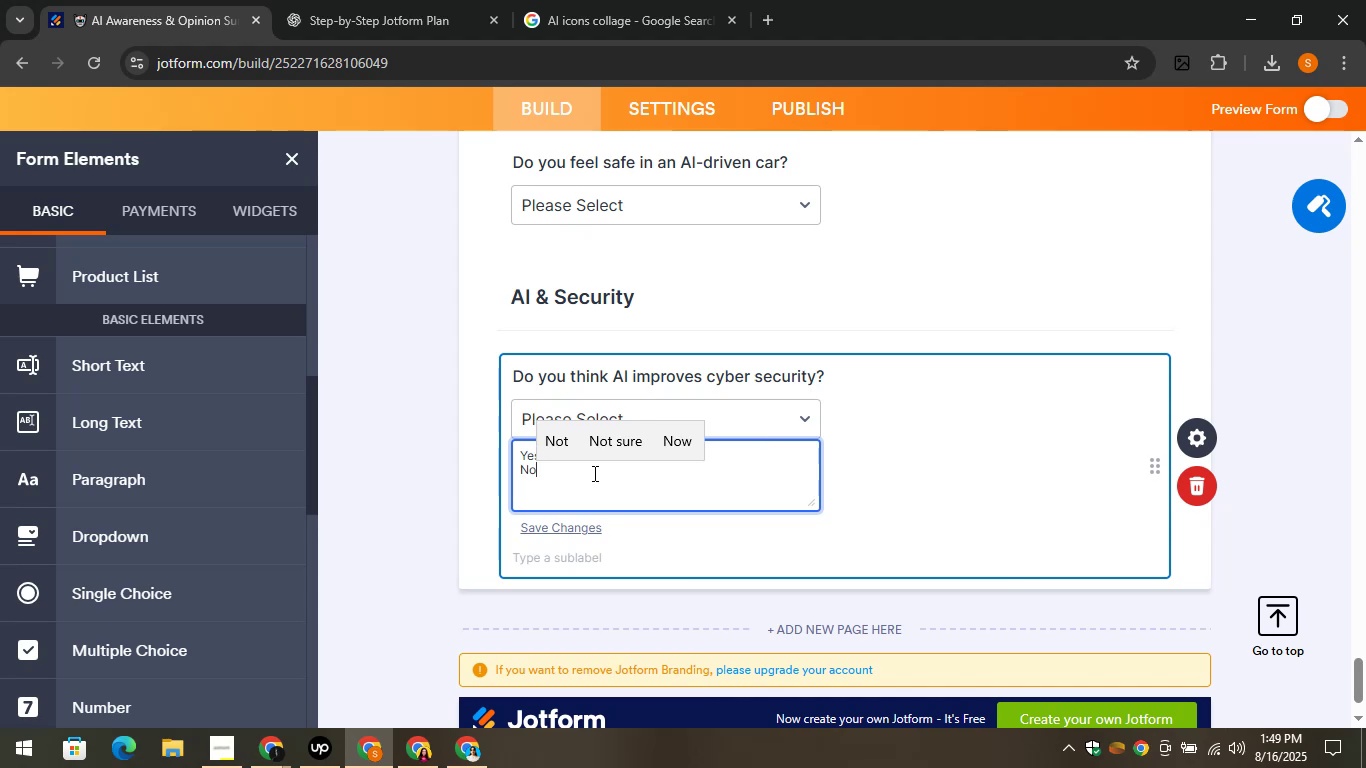 
key(Enter)
 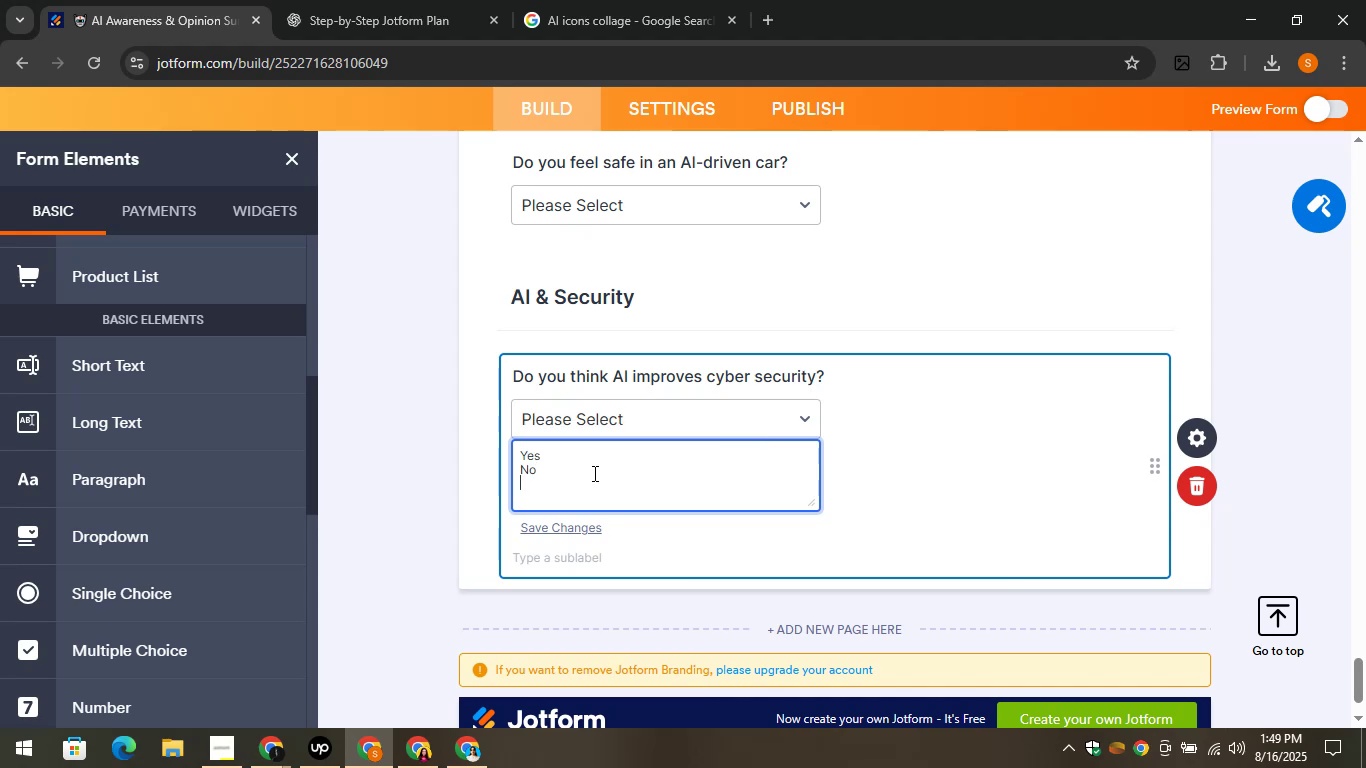 
type(May be)
 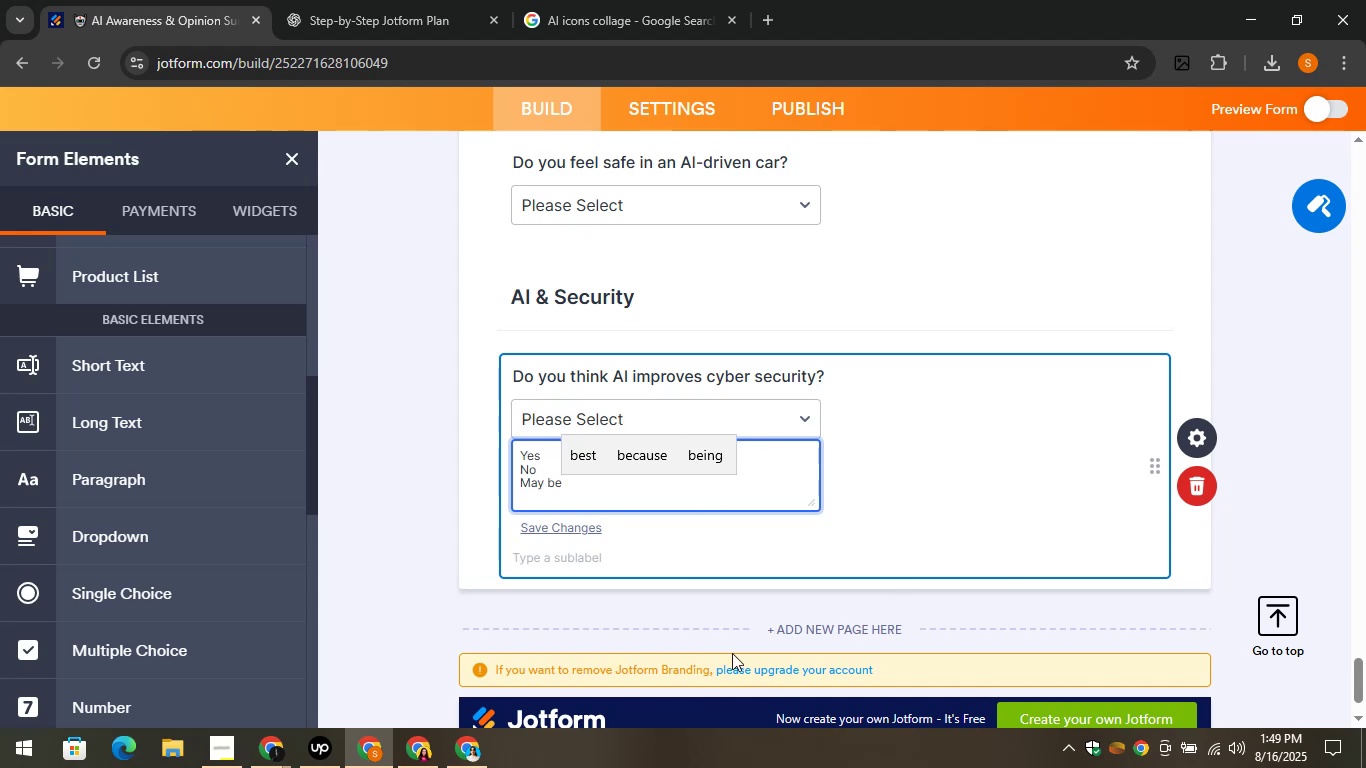 
left_click([867, 306])
 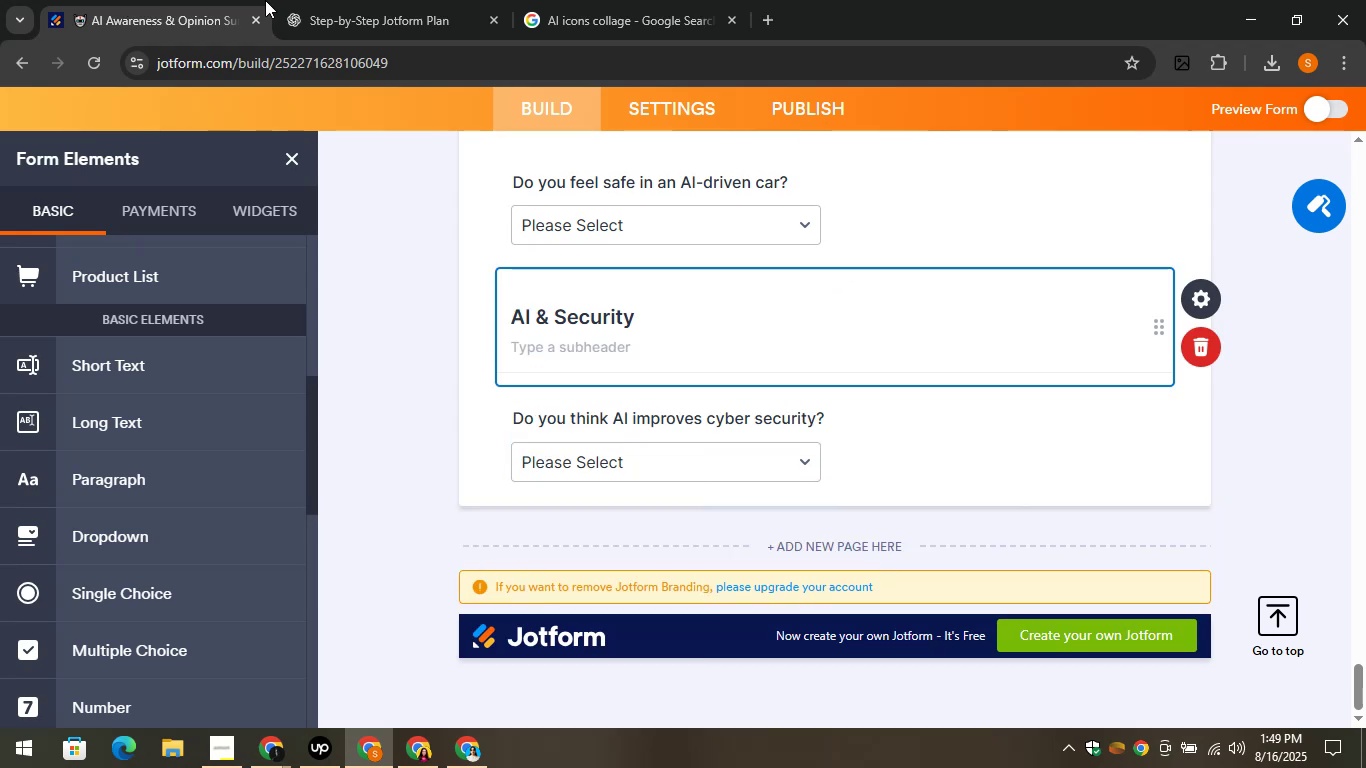 
left_click([327, 0])
 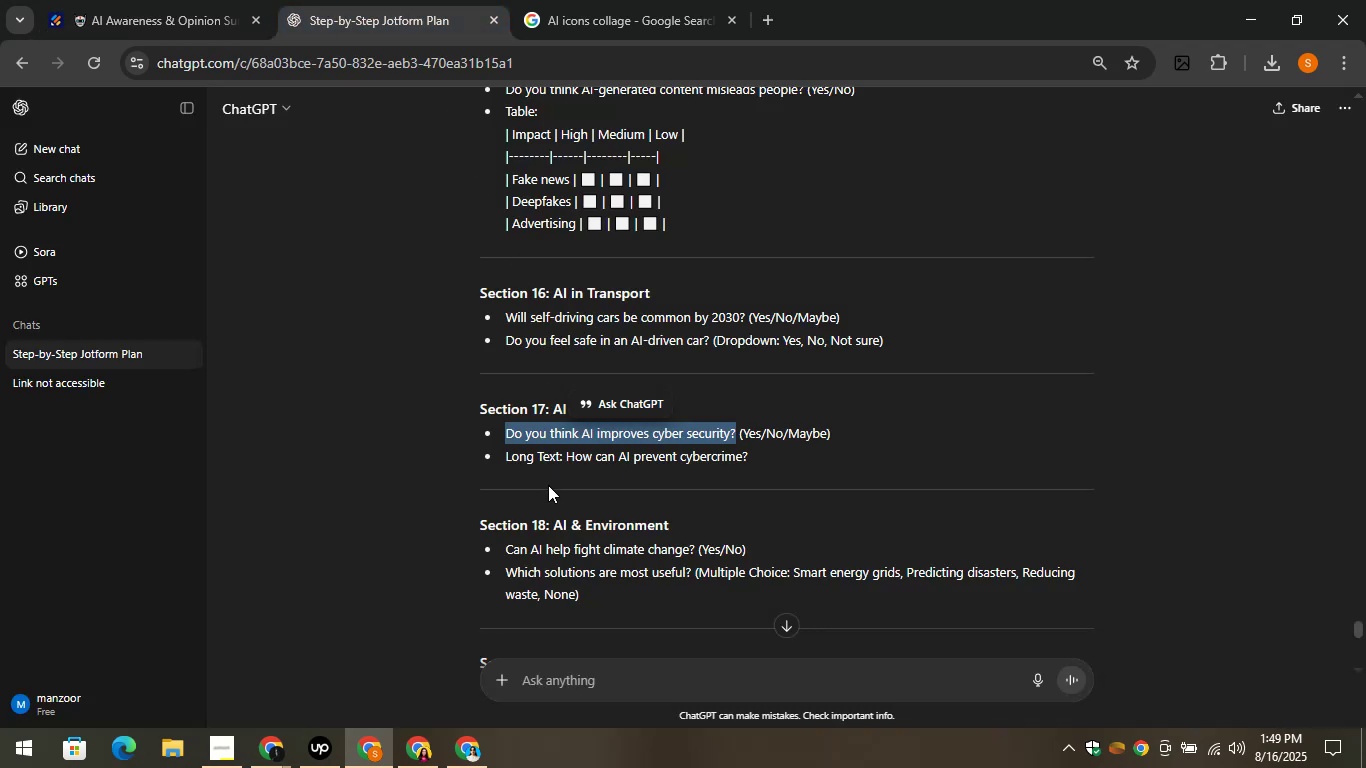 
left_click([549, 485])
 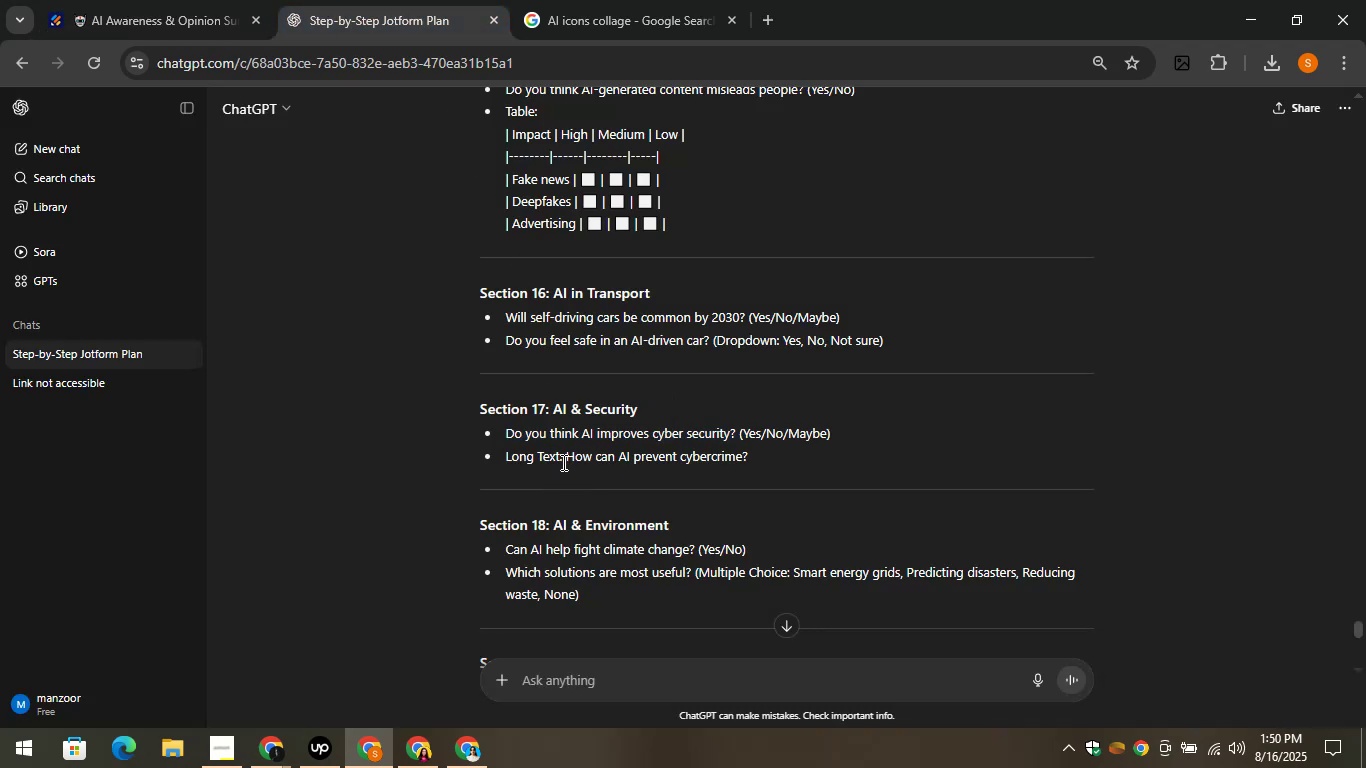 
left_click_drag(start_coordinate=[562, 462], to_coordinate=[761, 463])
 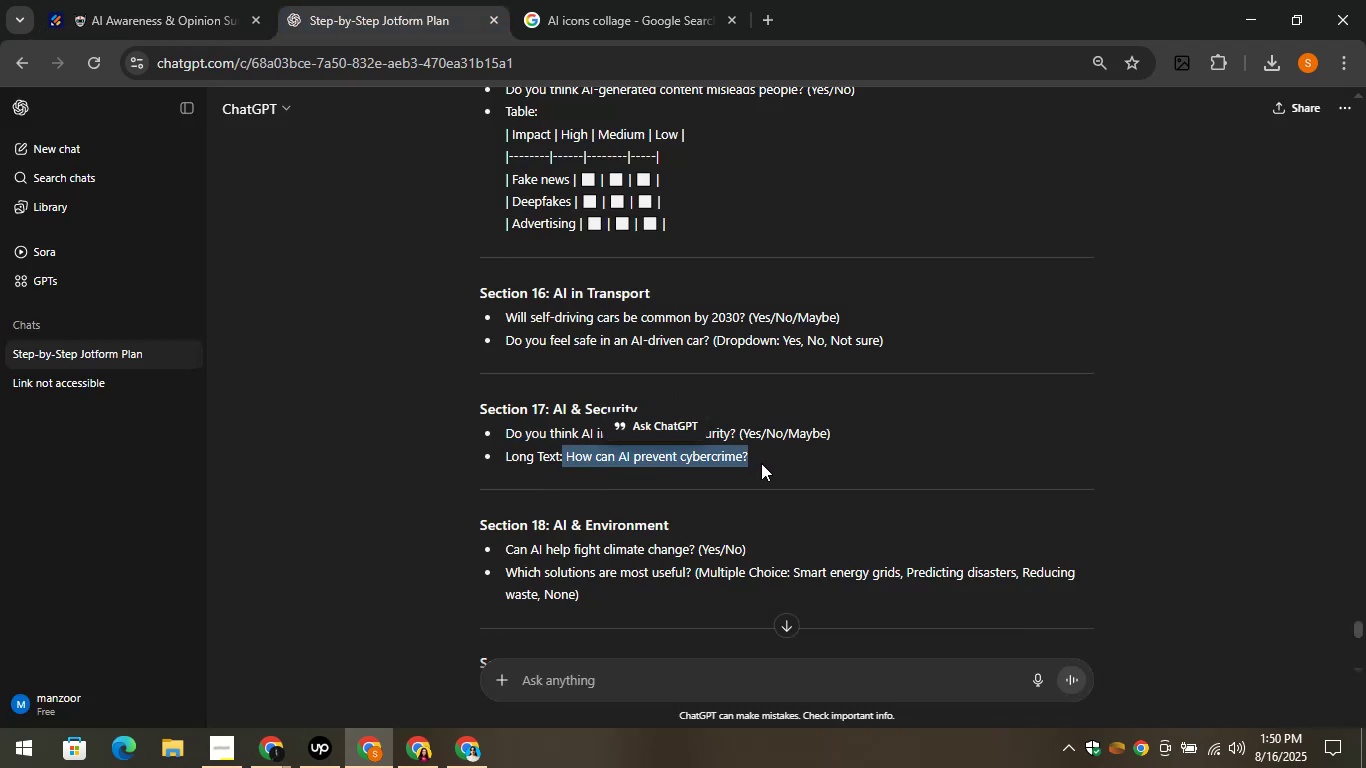 
key(Control+C)
 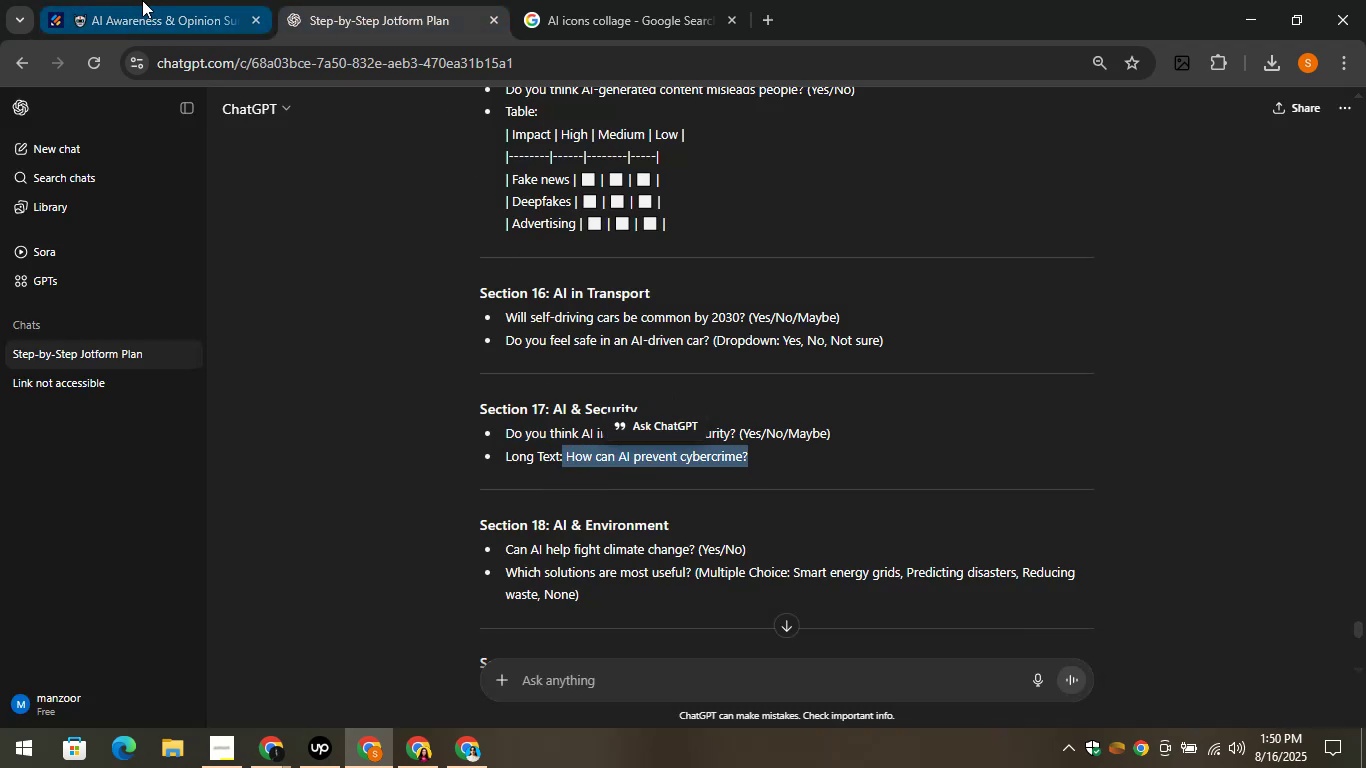 
left_click([142, 0])
 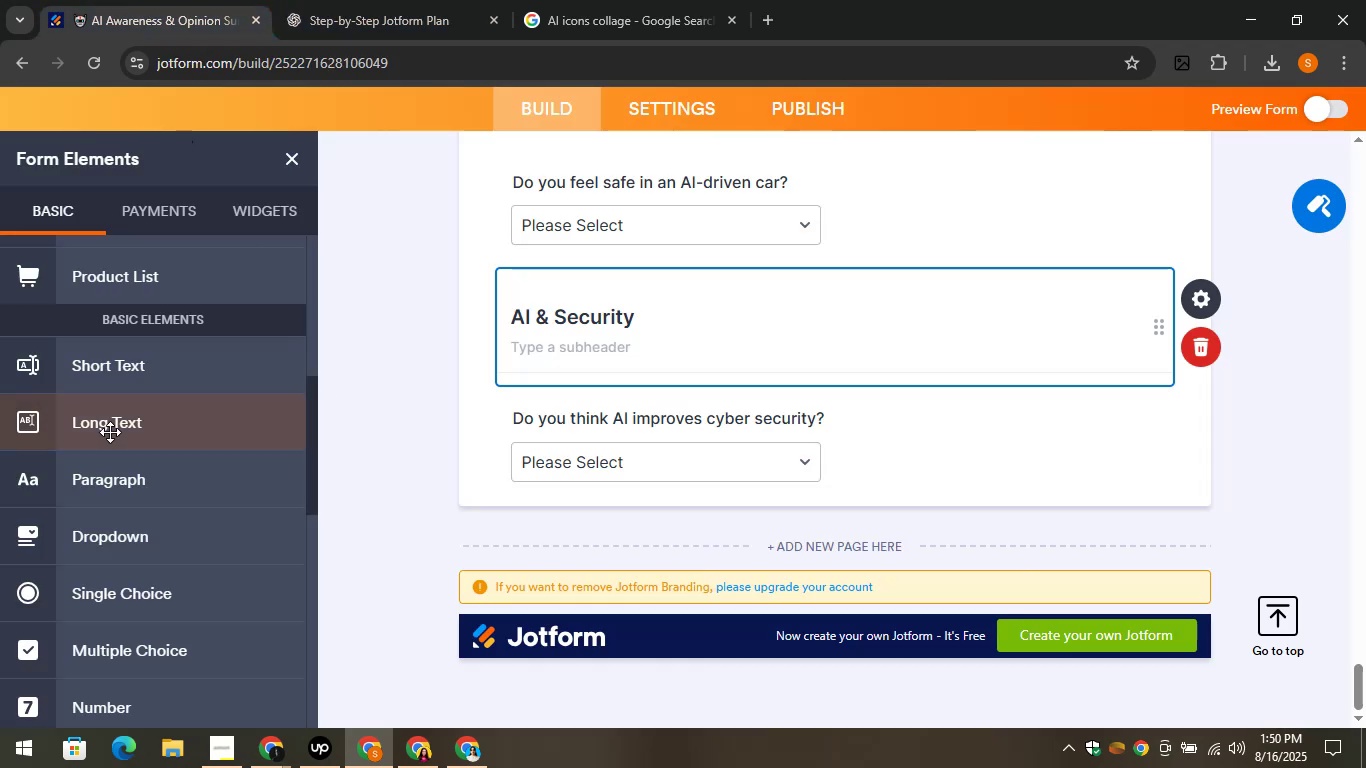 
left_click_drag(start_coordinate=[109, 431], to_coordinate=[717, 498])
 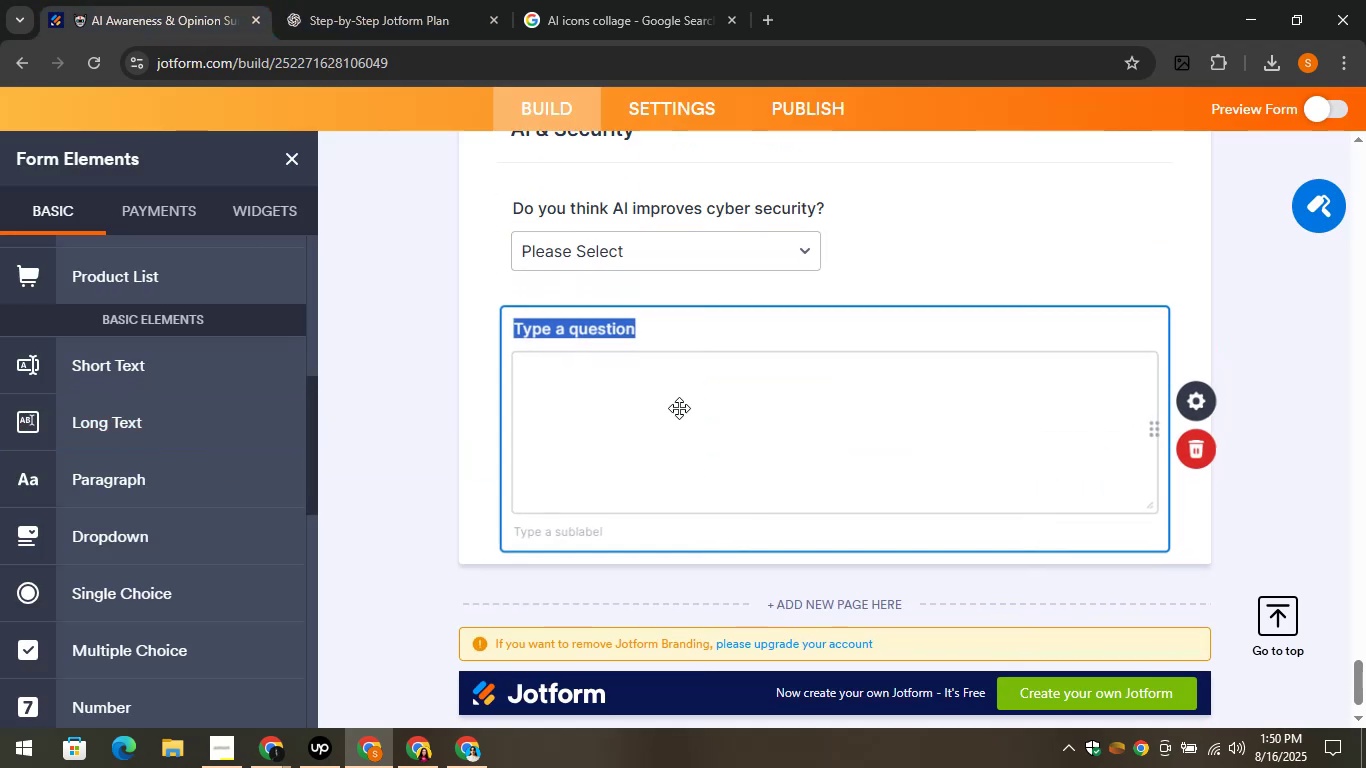 
key(Control+V)
 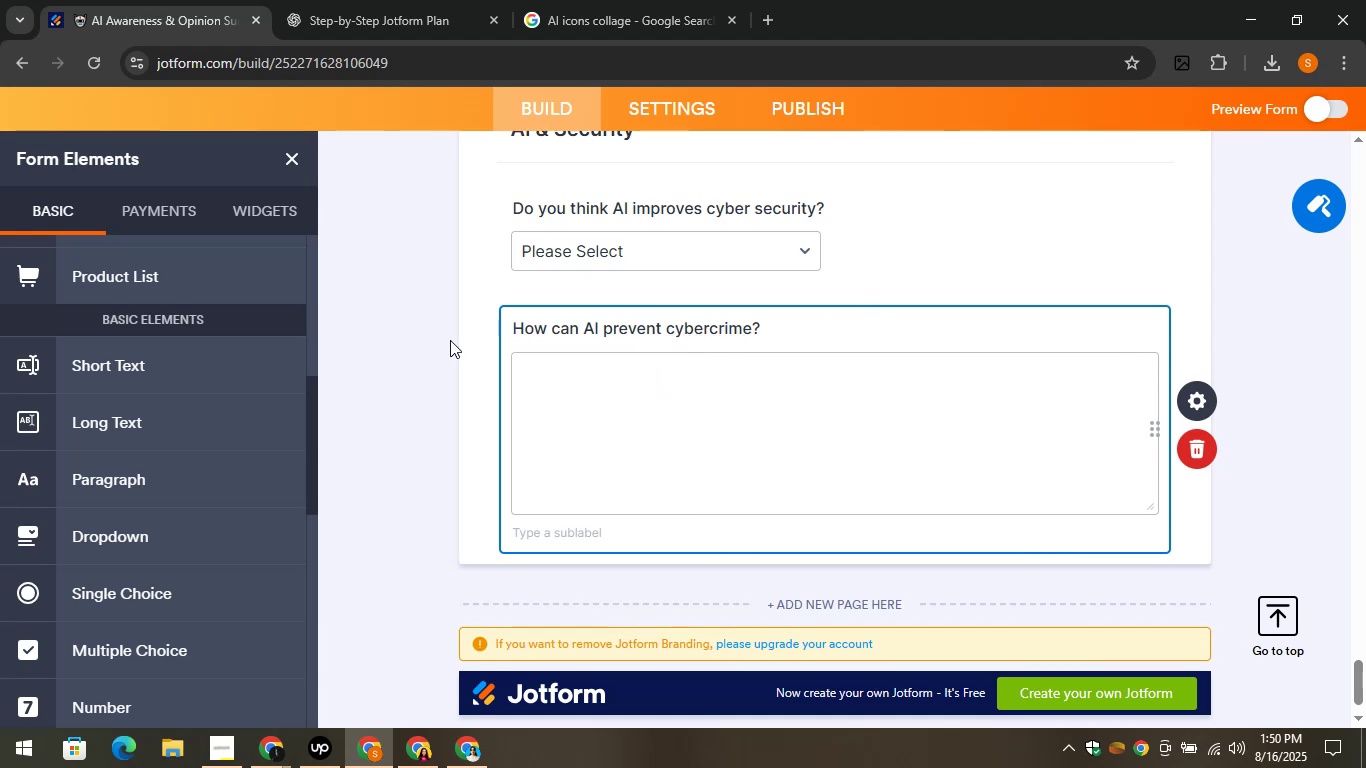 
left_click([361, 6])
 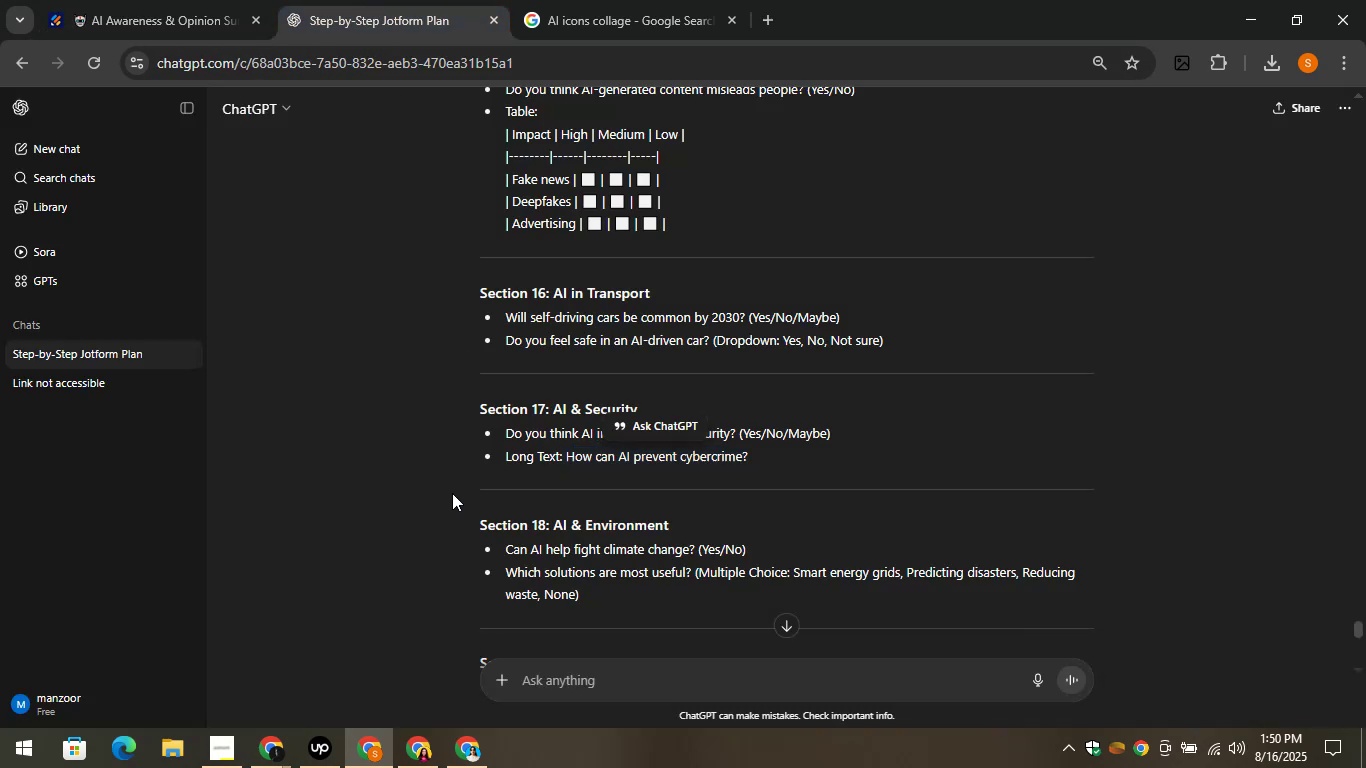 
scroll: coordinate [501, 505], scroll_direction: down, amount: 1.0
 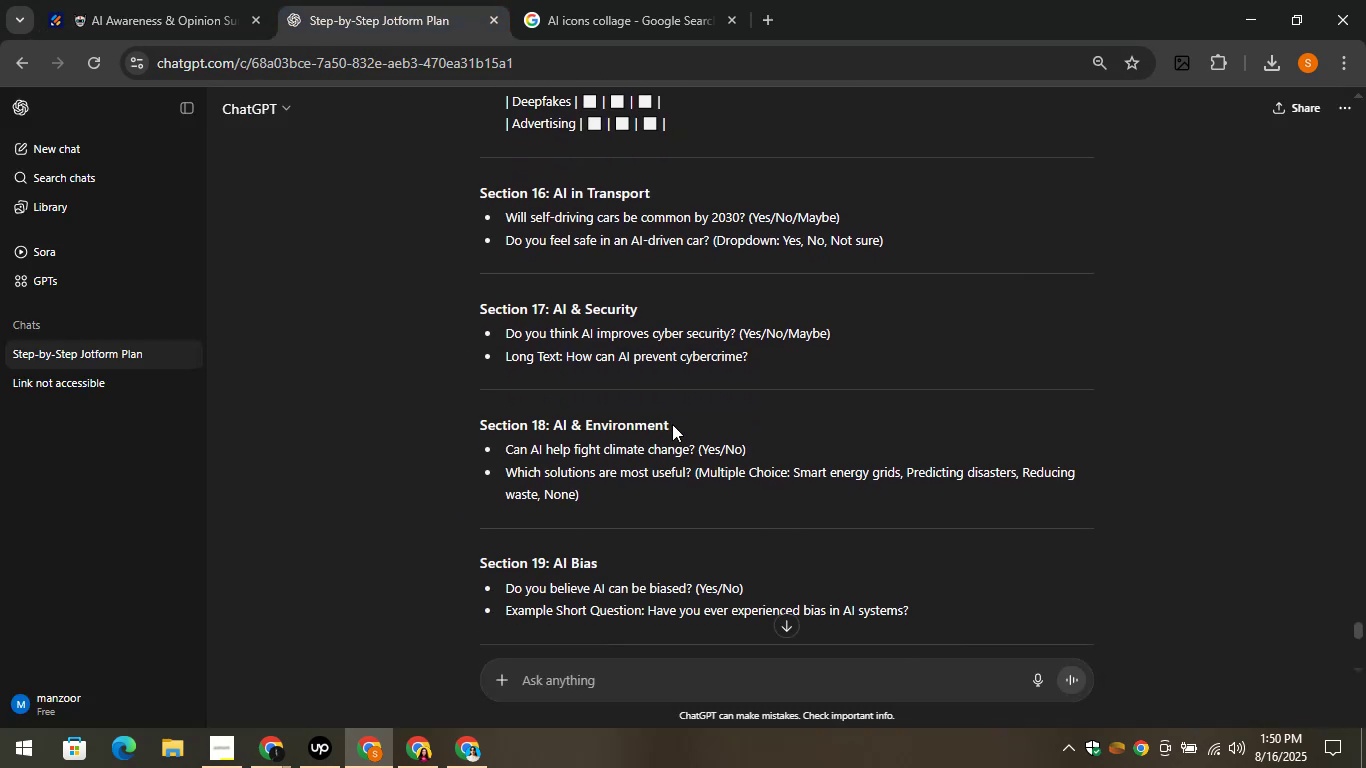 
left_click_drag(start_coordinate=[674, 423], to_coordinate=[551, 426])
 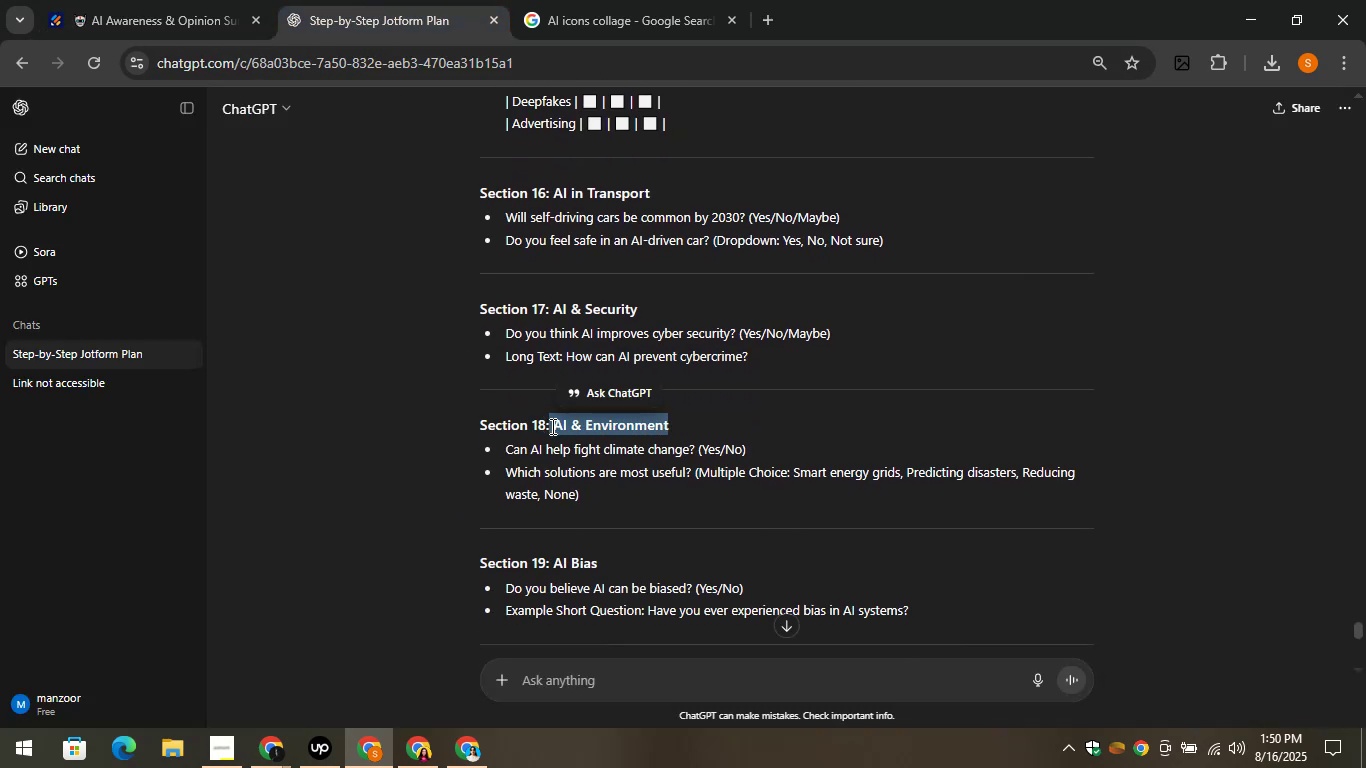 
key(Control+C)
 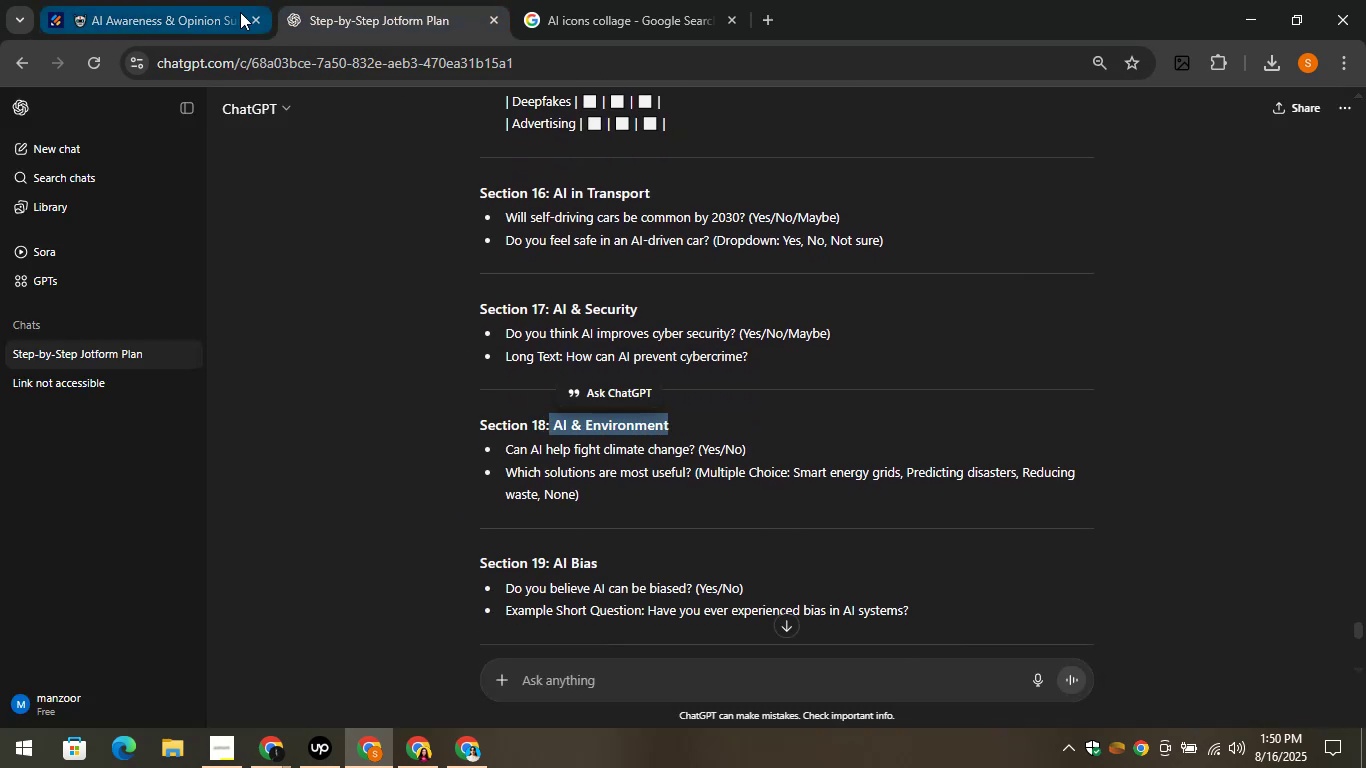 
left_click([240, 12])
 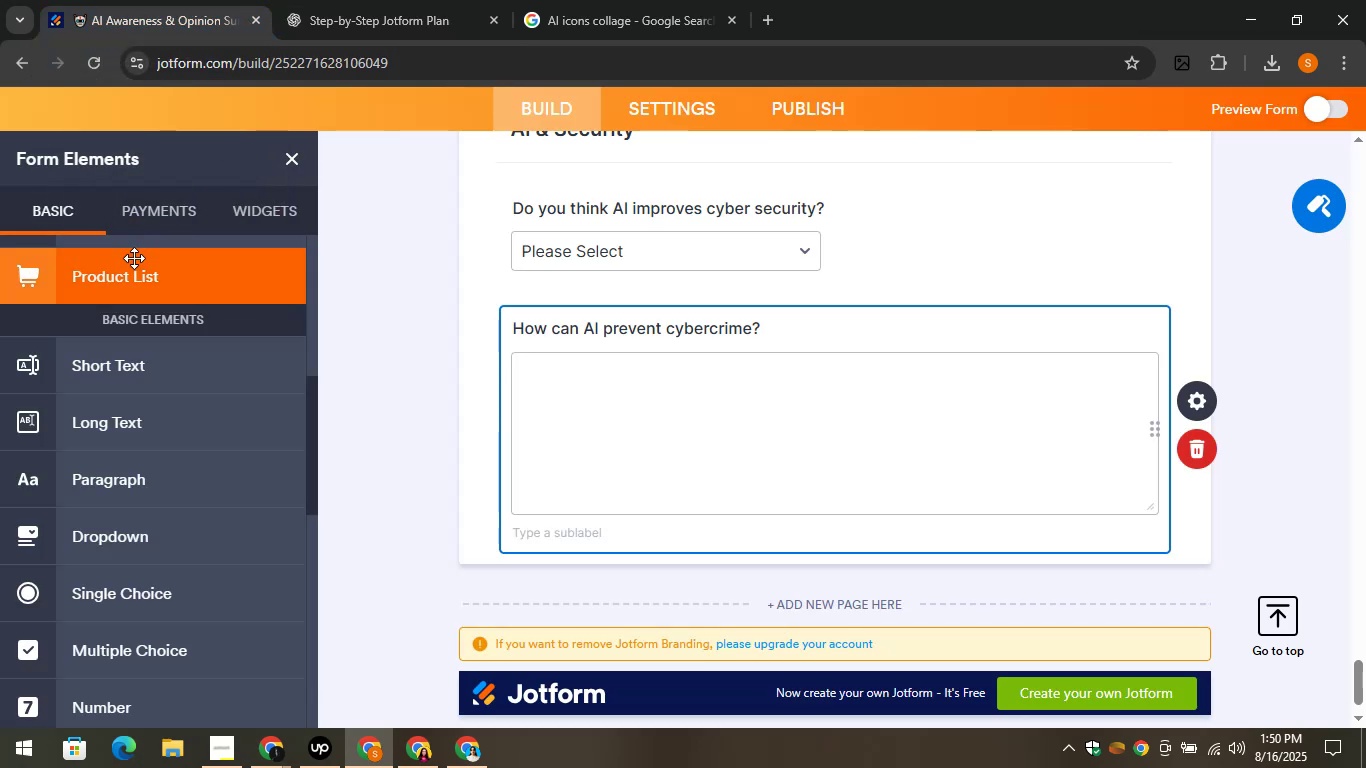 
scroll: coordinate [160, 319], scroll_direction: up, amount: 8.0
 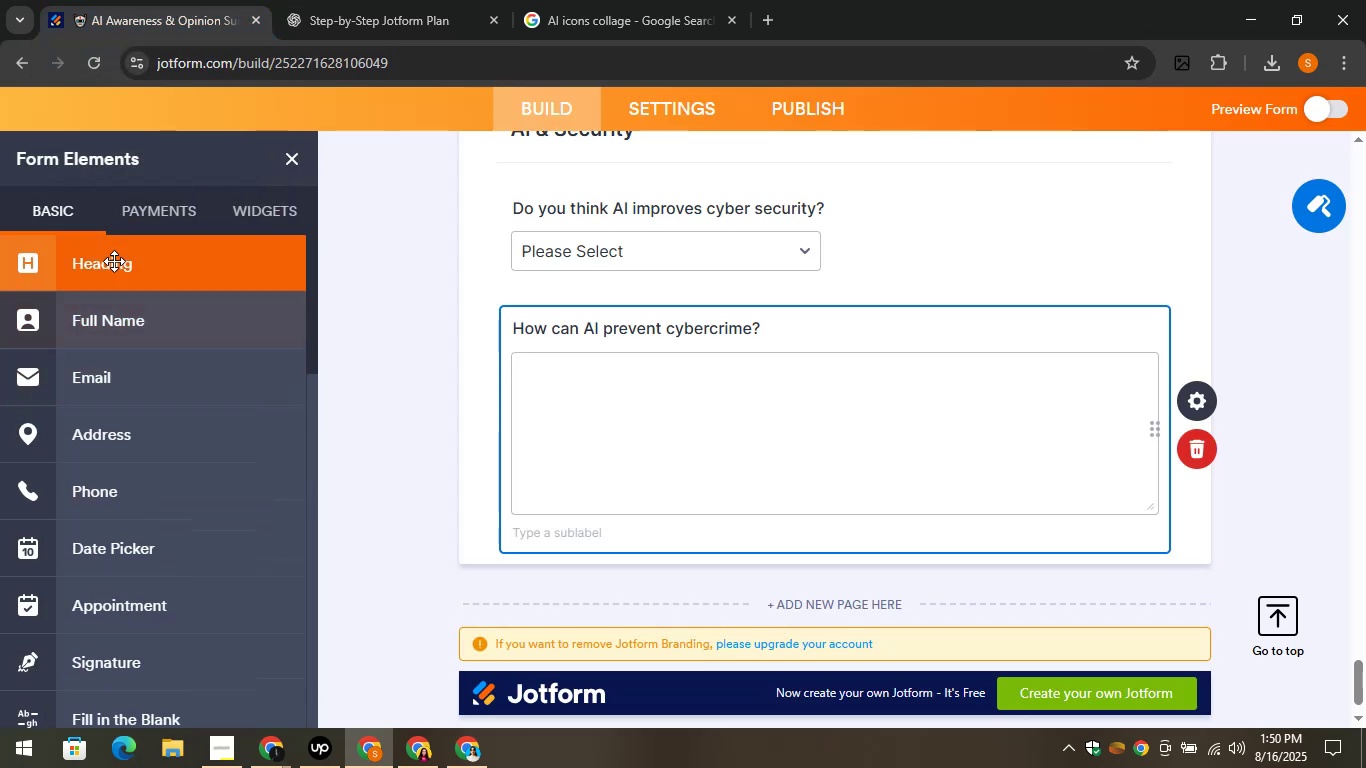 
left_click_drag(start_coordinate=[114, 262], to_coordinate=[612, 531])
 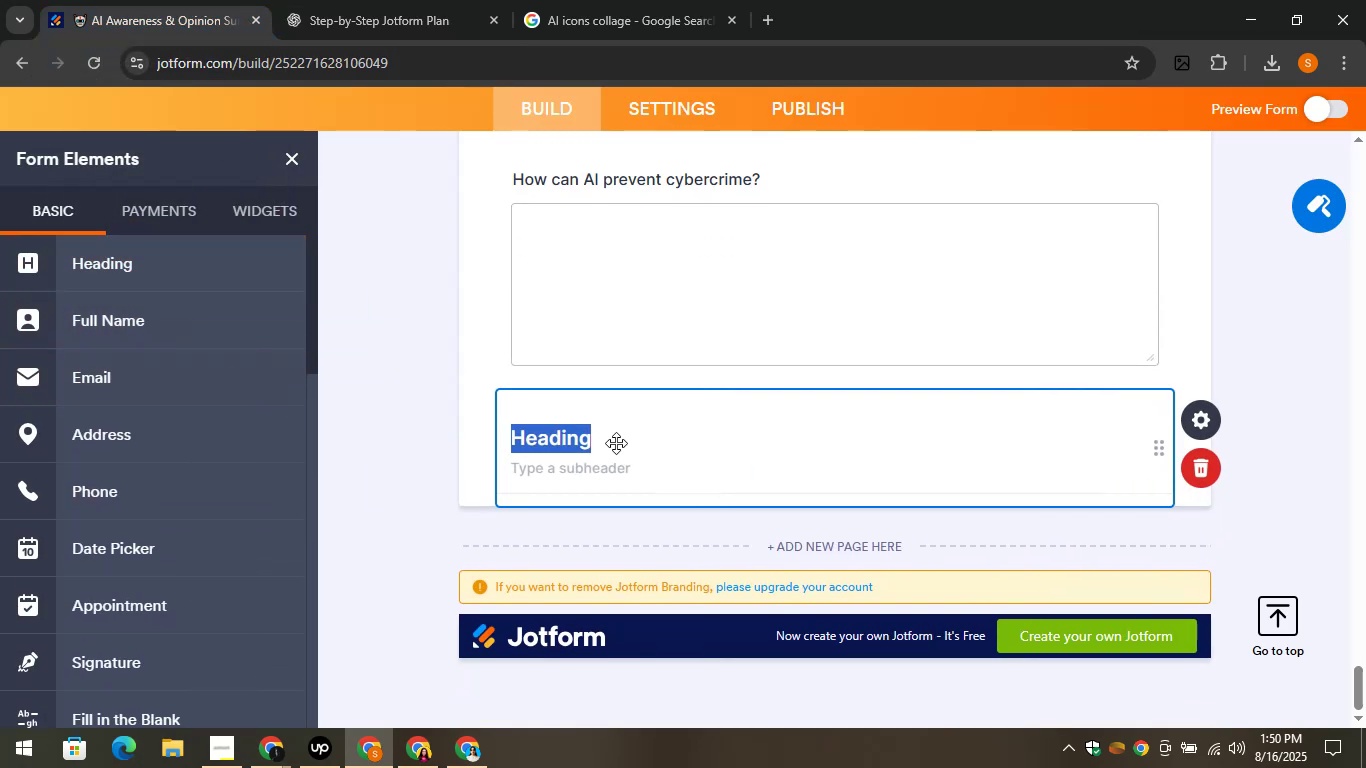 
key(Control+V)
 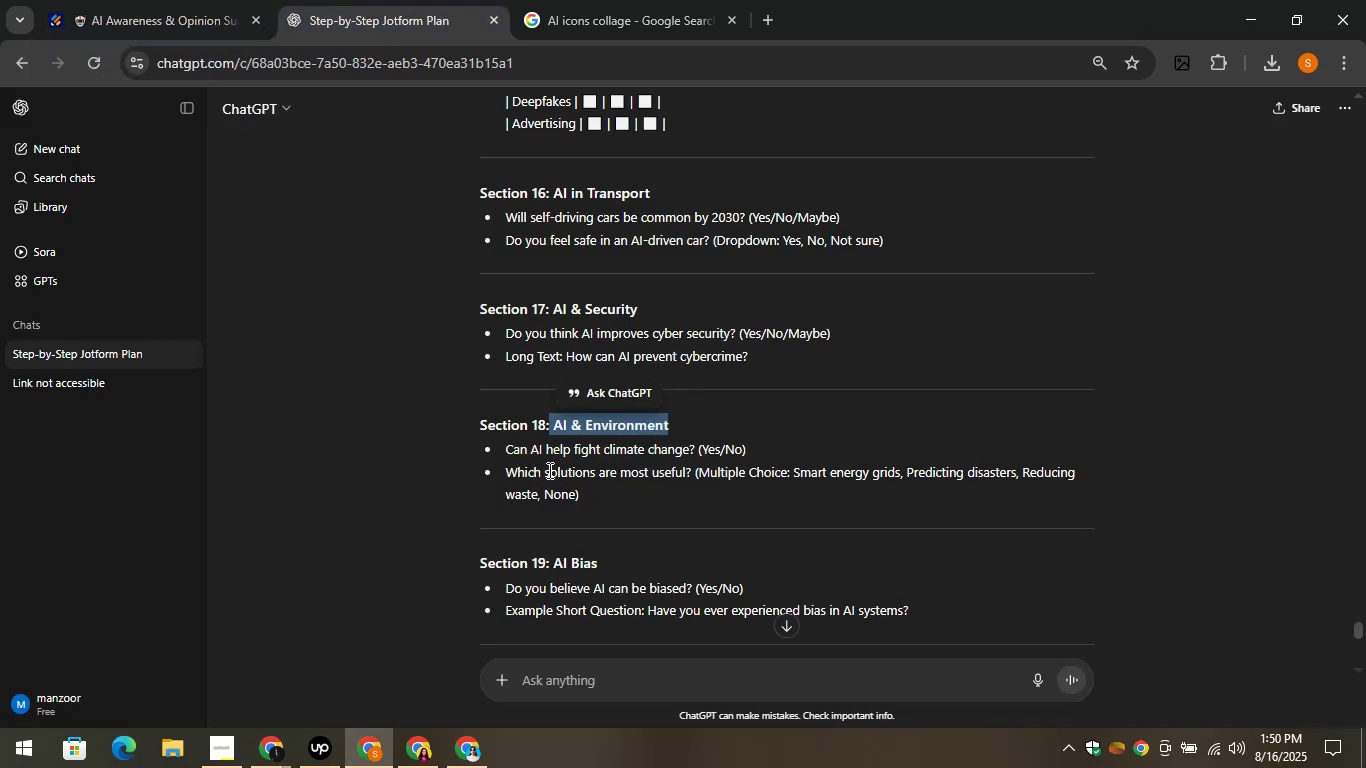 
left_click_drag(start_coordinate=[502, 442], to_coordinate=[695, 448])
 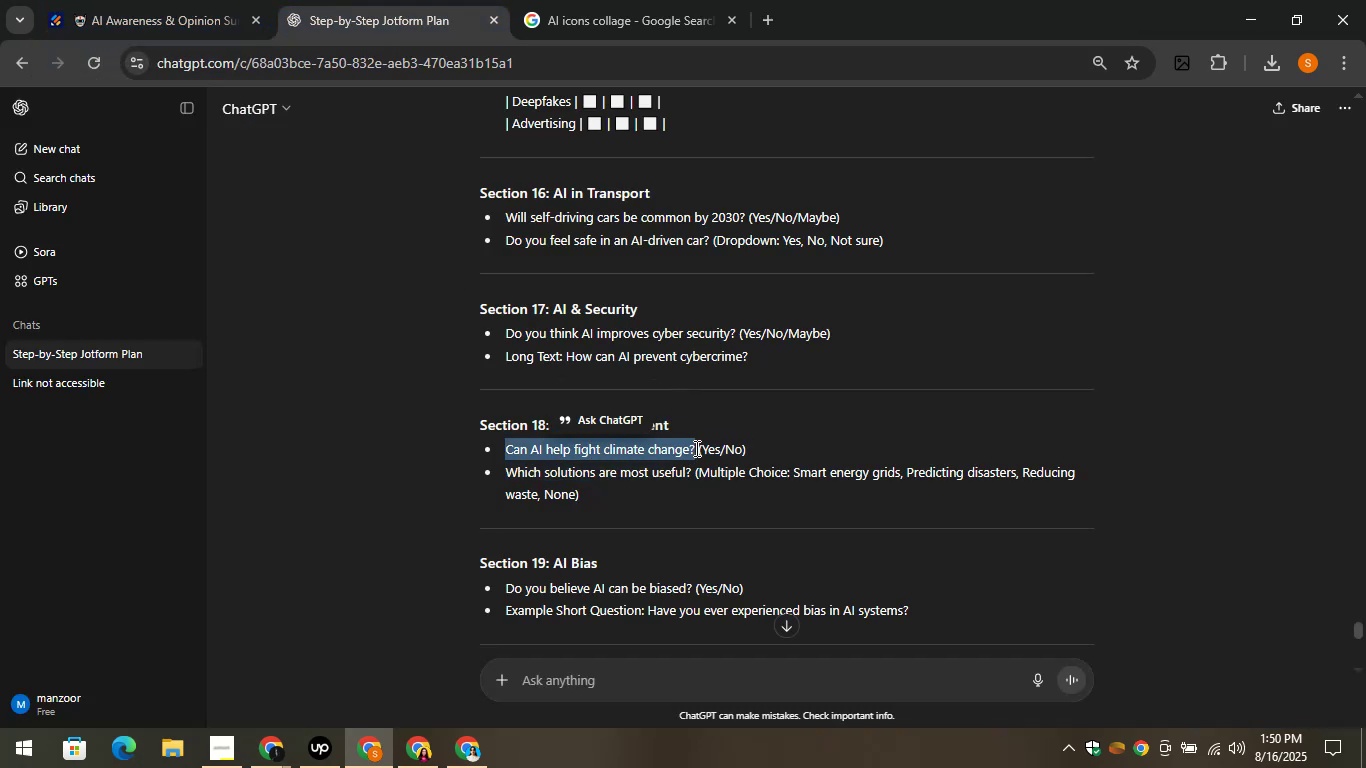 
key(Control+C)
 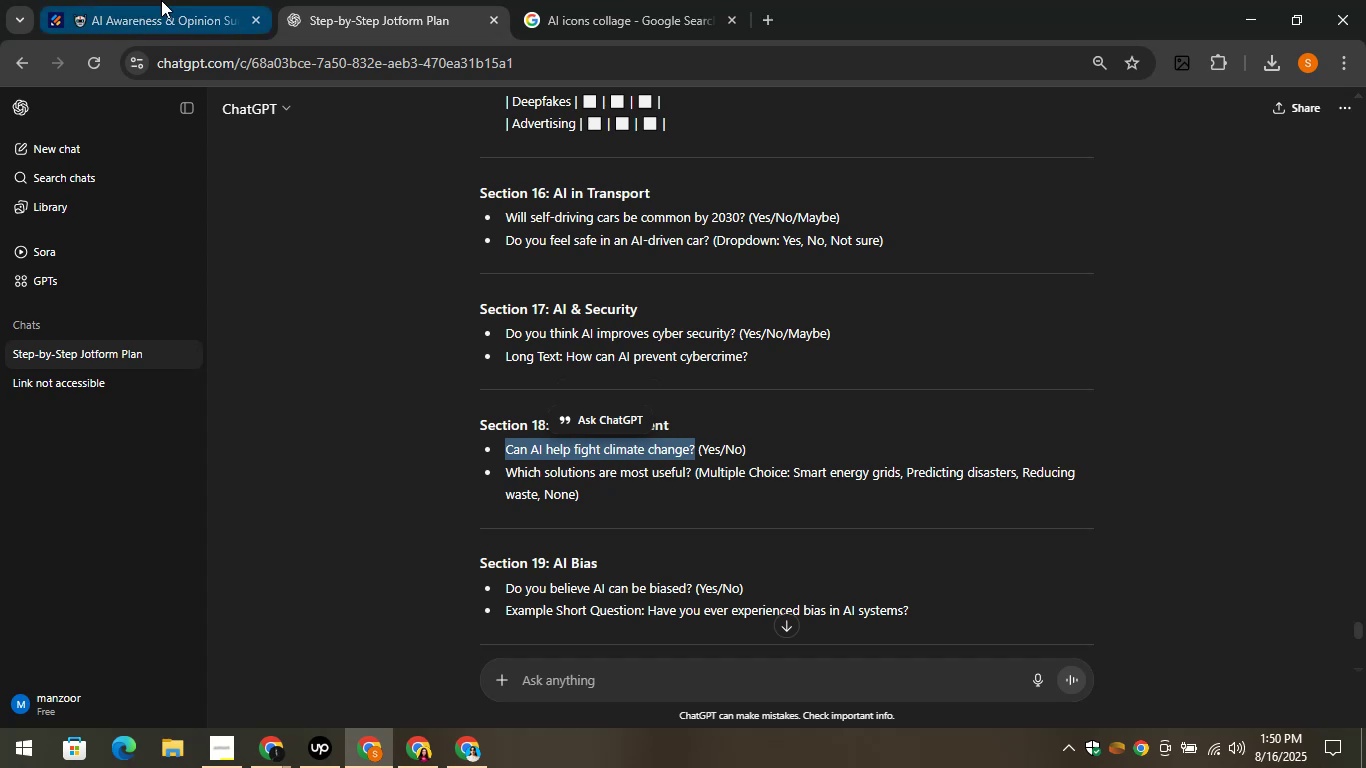 
left_click([161, 0])
 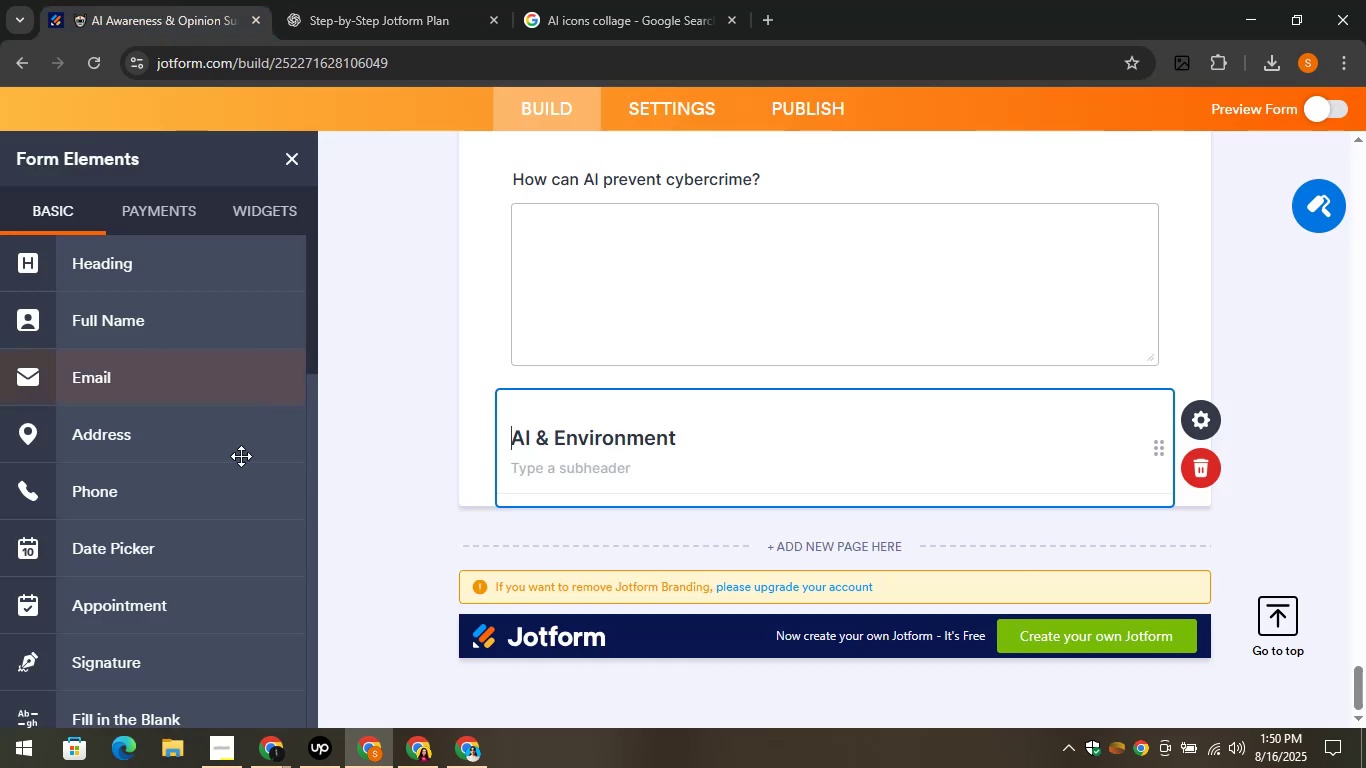 
scroll: coordinate [171, 620], scroll_direction: down, amount: 7.0
 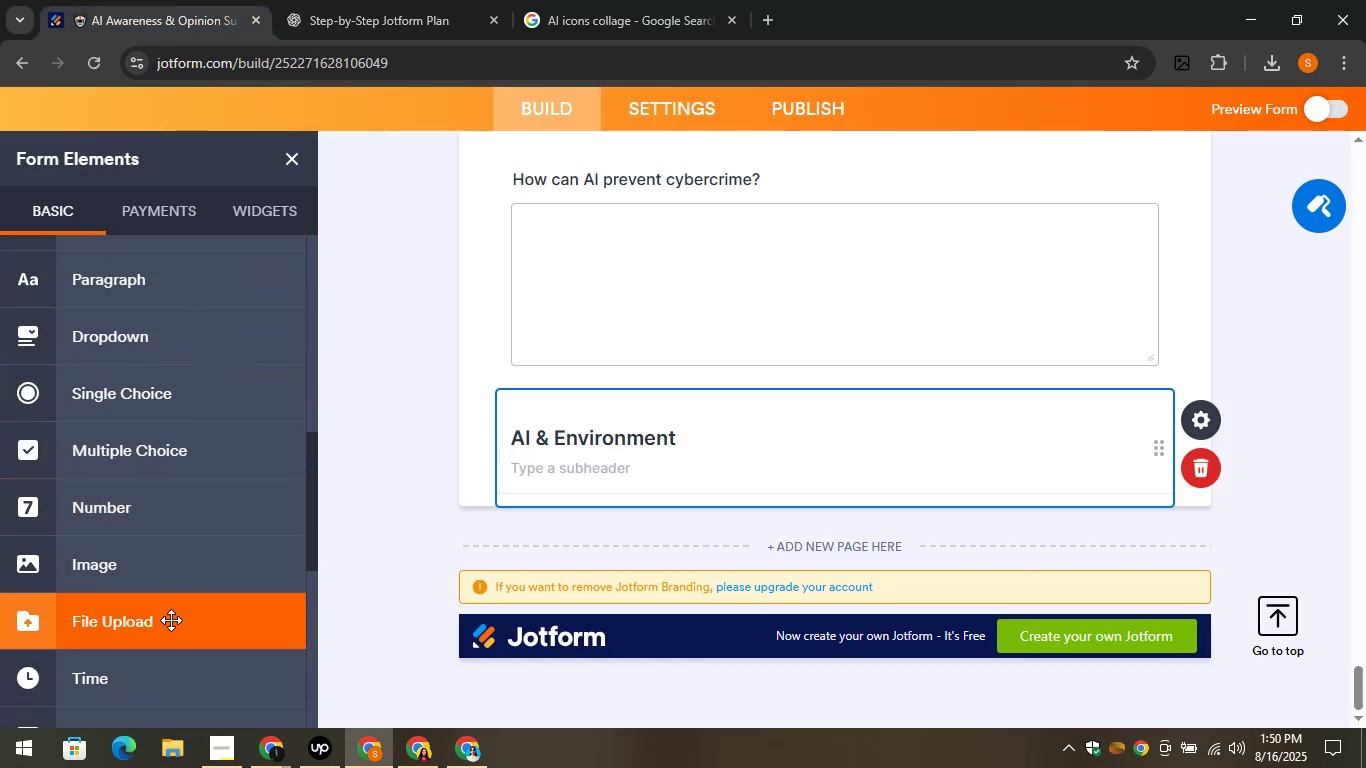 
scroll: coordinate [189, 614], scroll_direction: up, amount: 3.0
 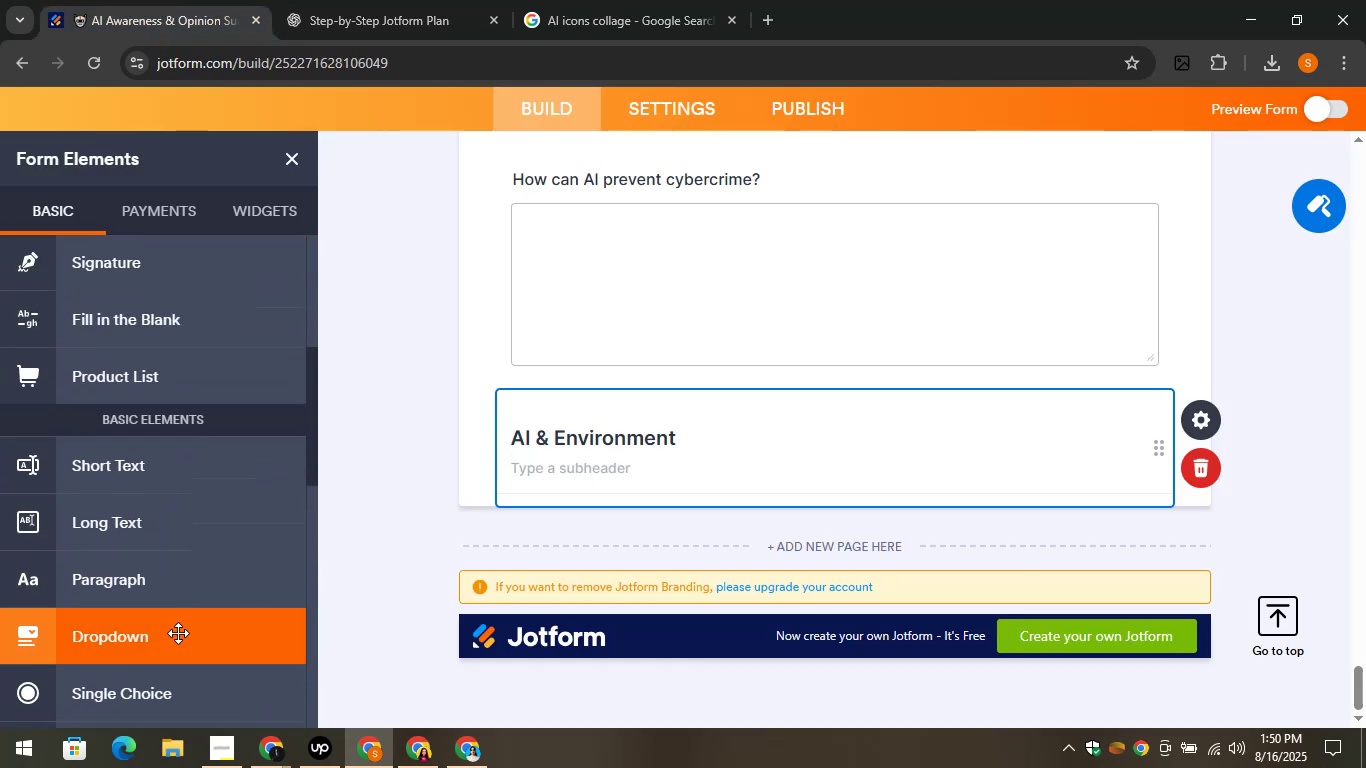 
left_click_drag(start_coordinate=[177, 633], to_coordinate=[630, 508])
 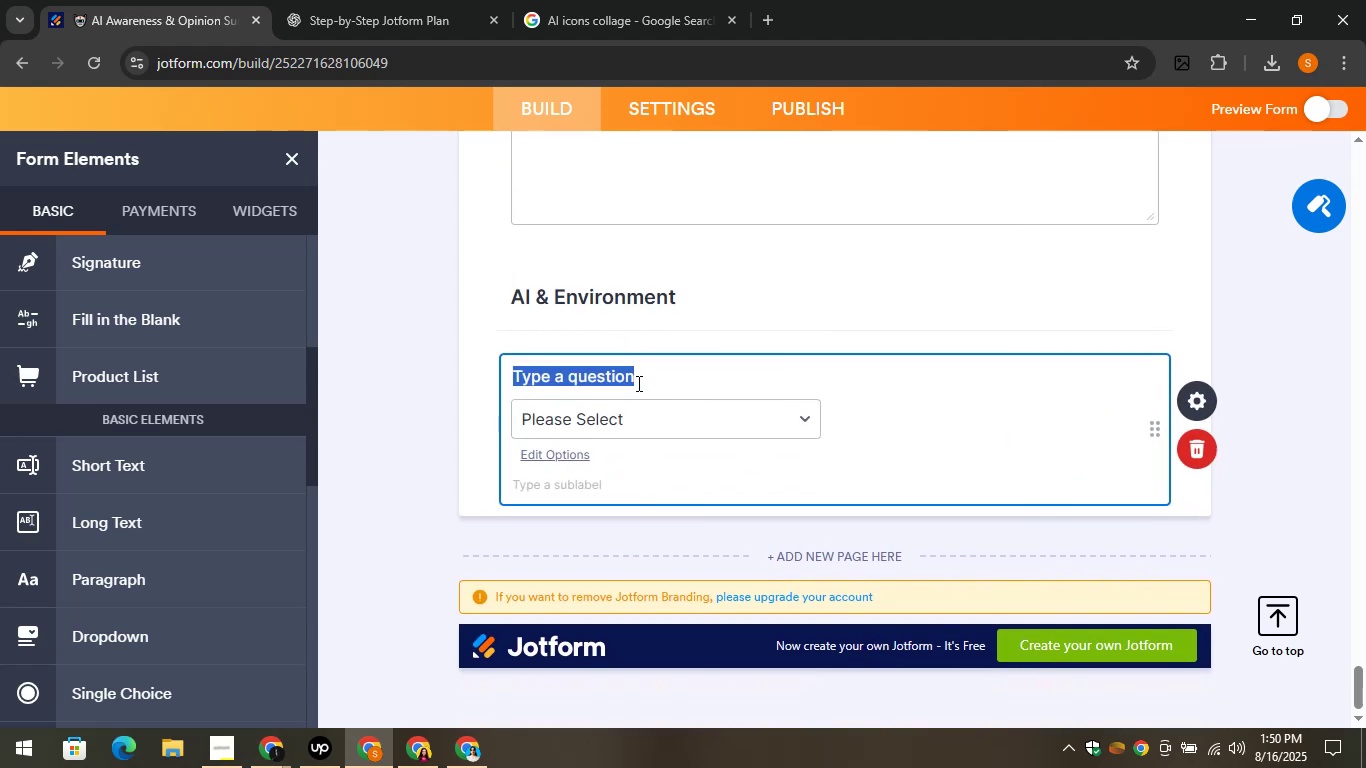 
key(Control+V)
 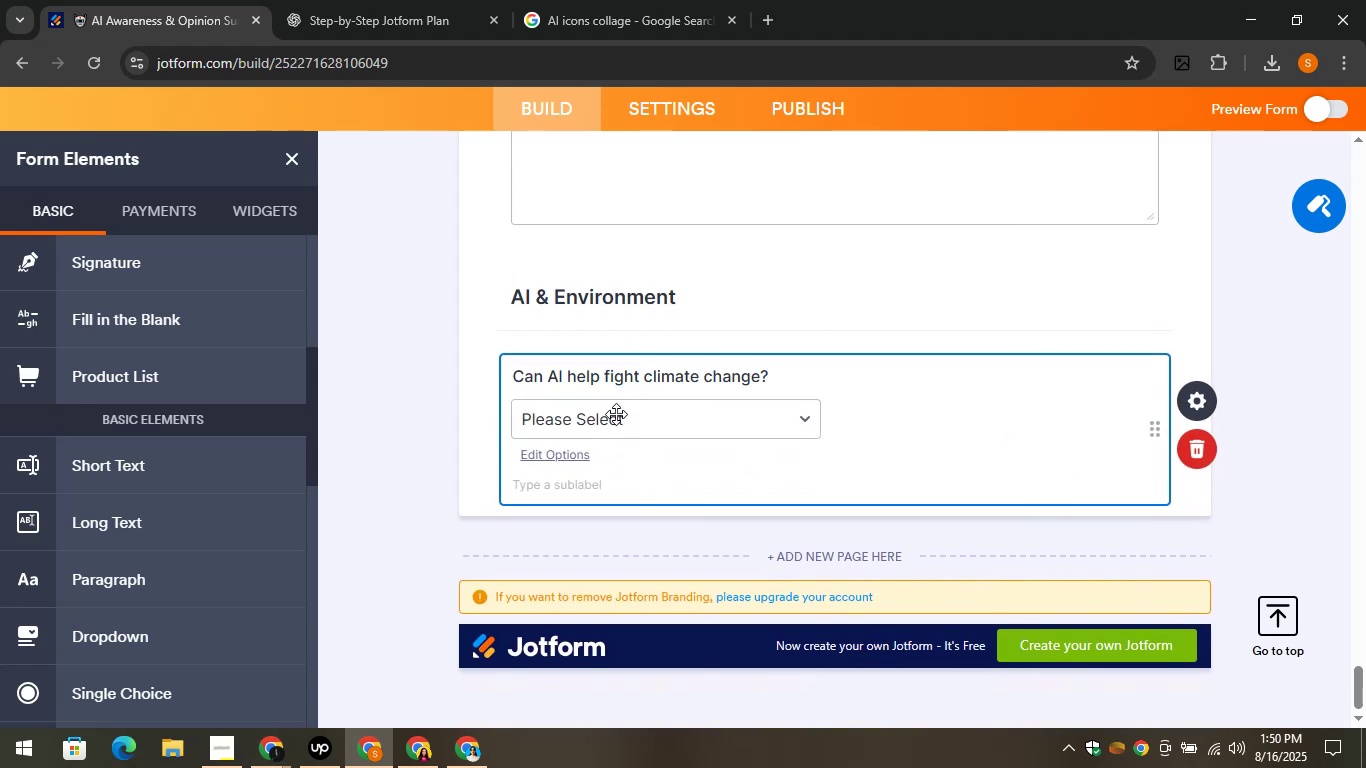 
left_click([616, 414])
 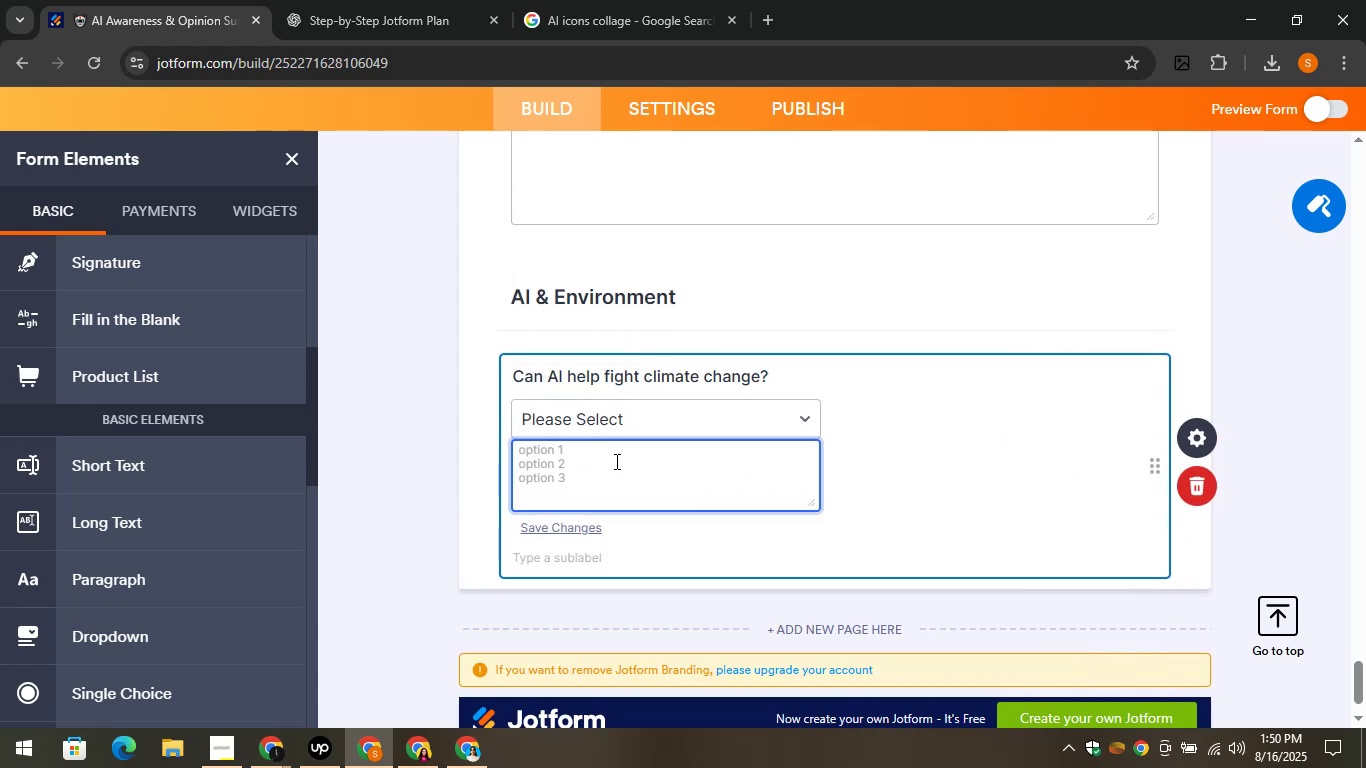 
type(Yes)
 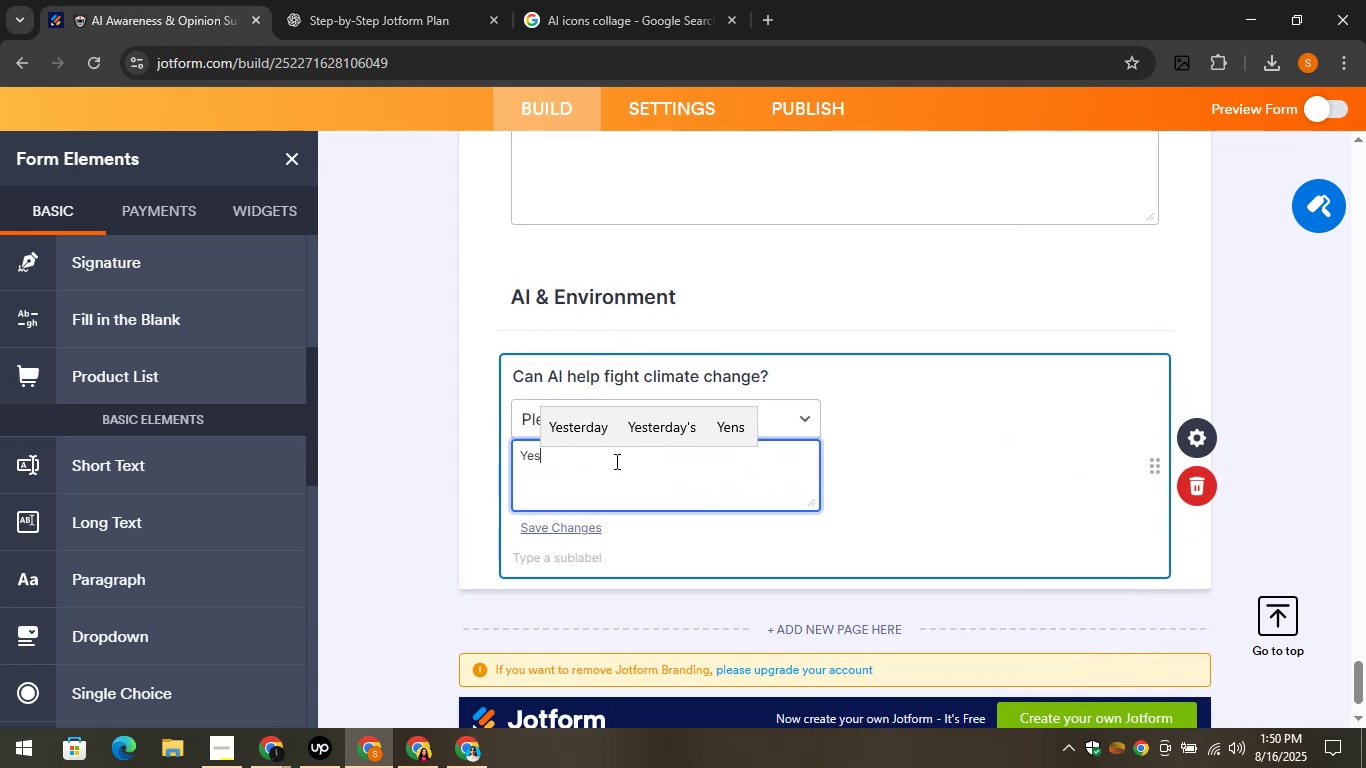 
key(Enter)
 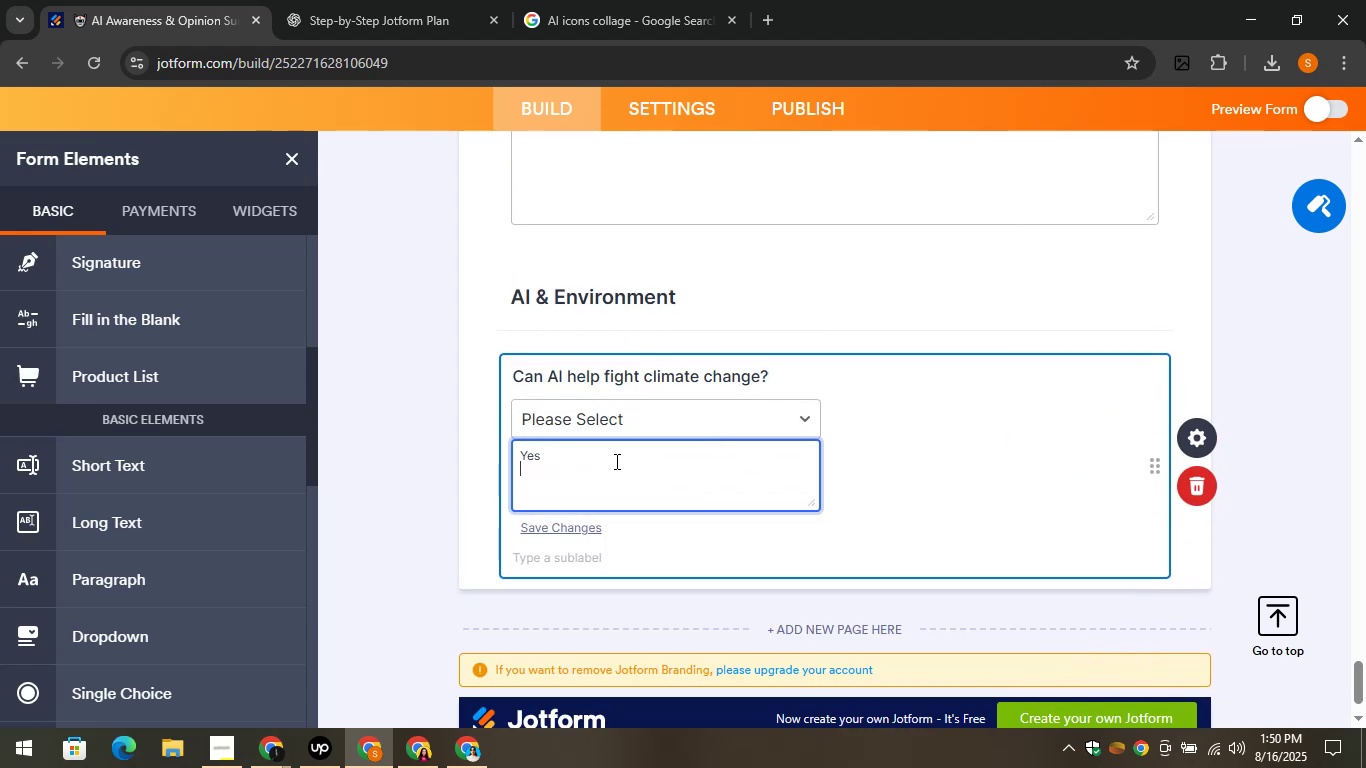 
key(CapsLock)
 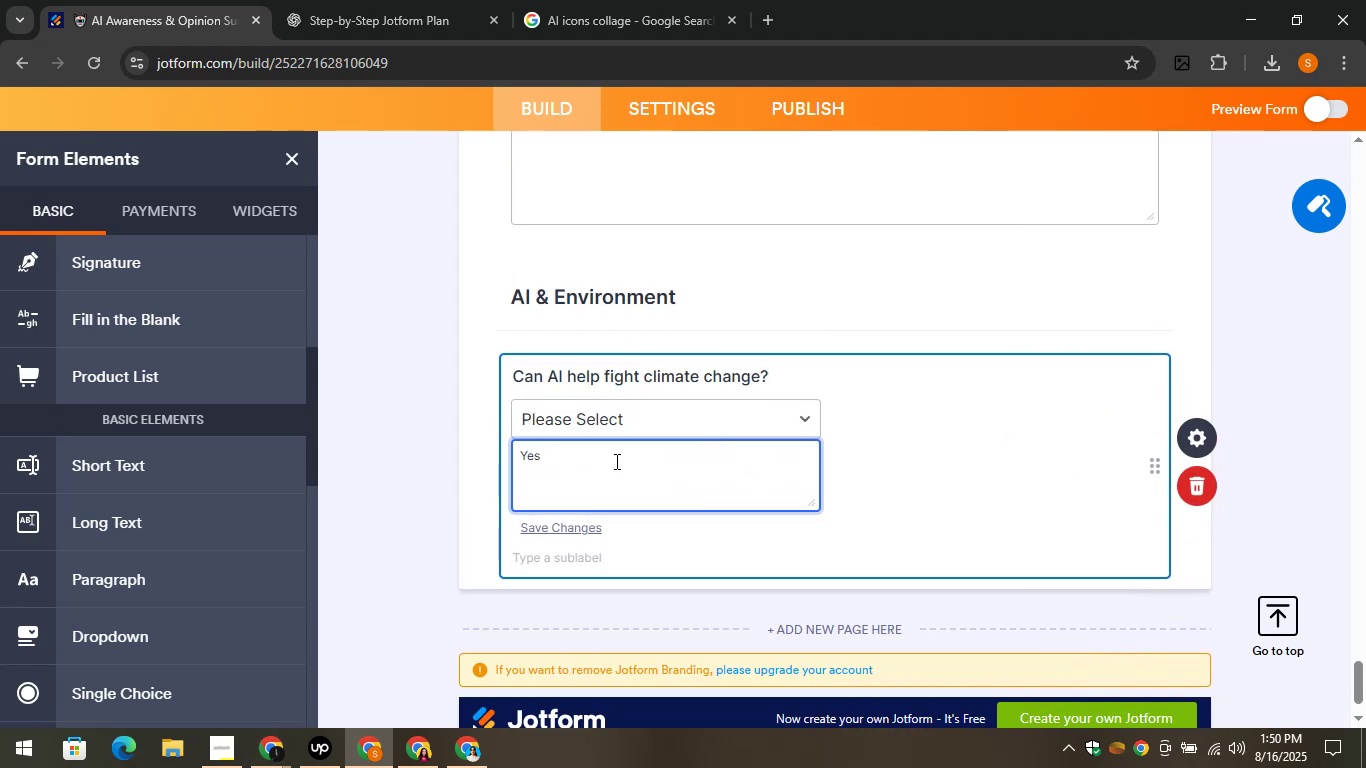 
key(N)
 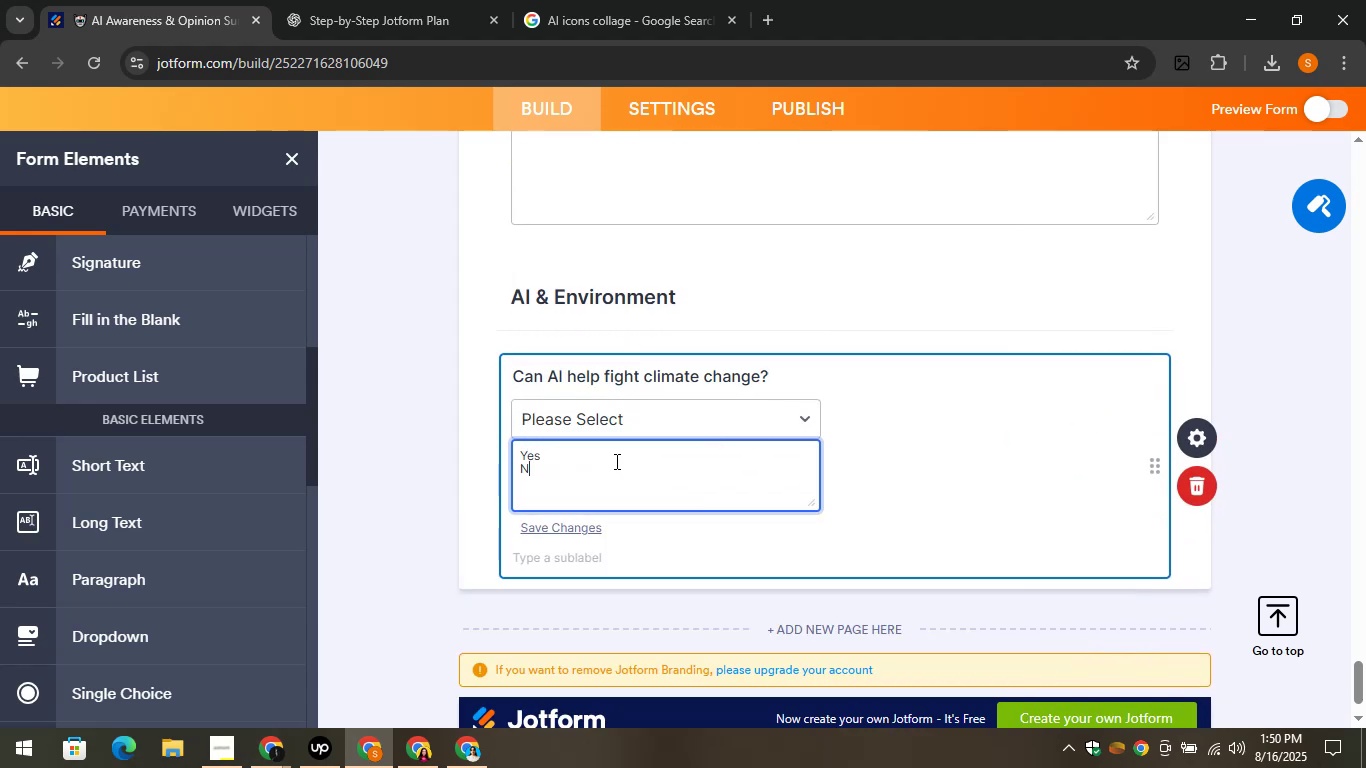 
key(CapsLock)
 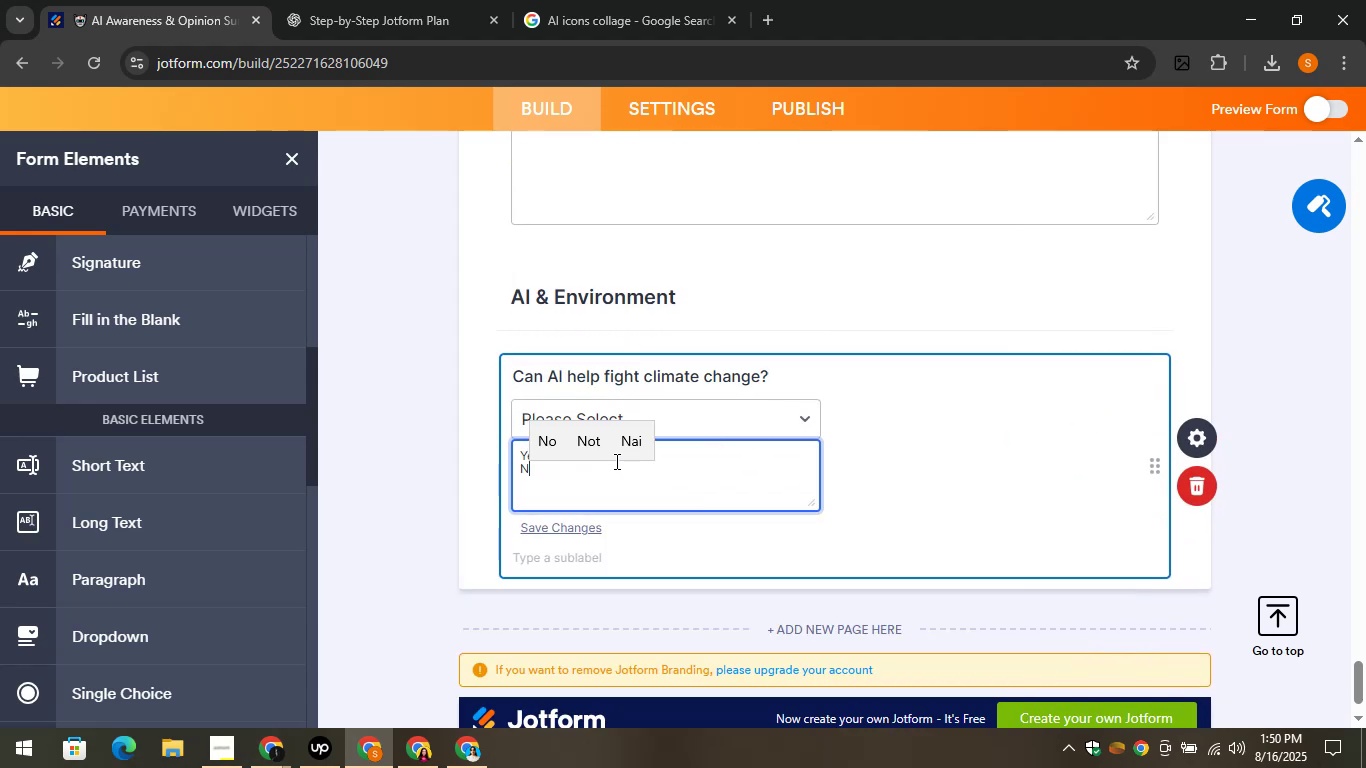 
key(O)
 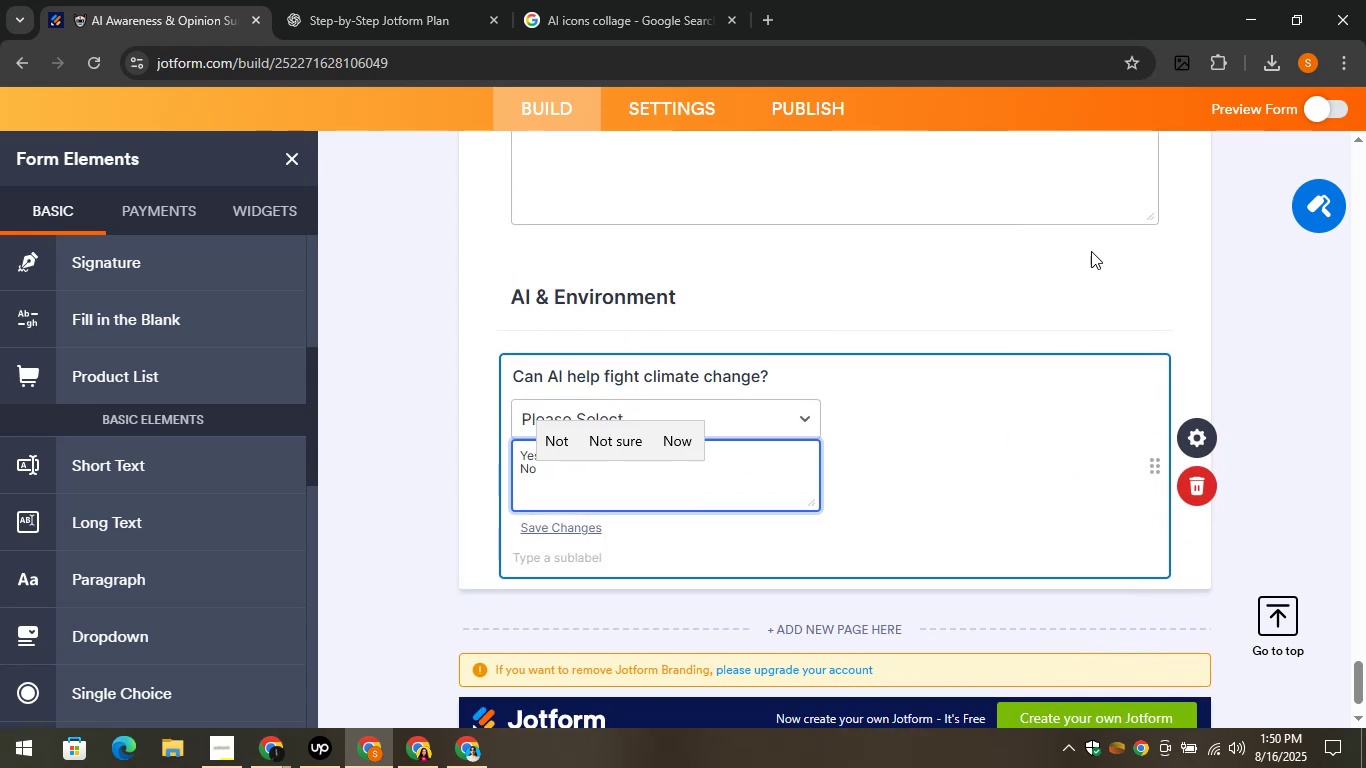 
left_click([501, 259])
 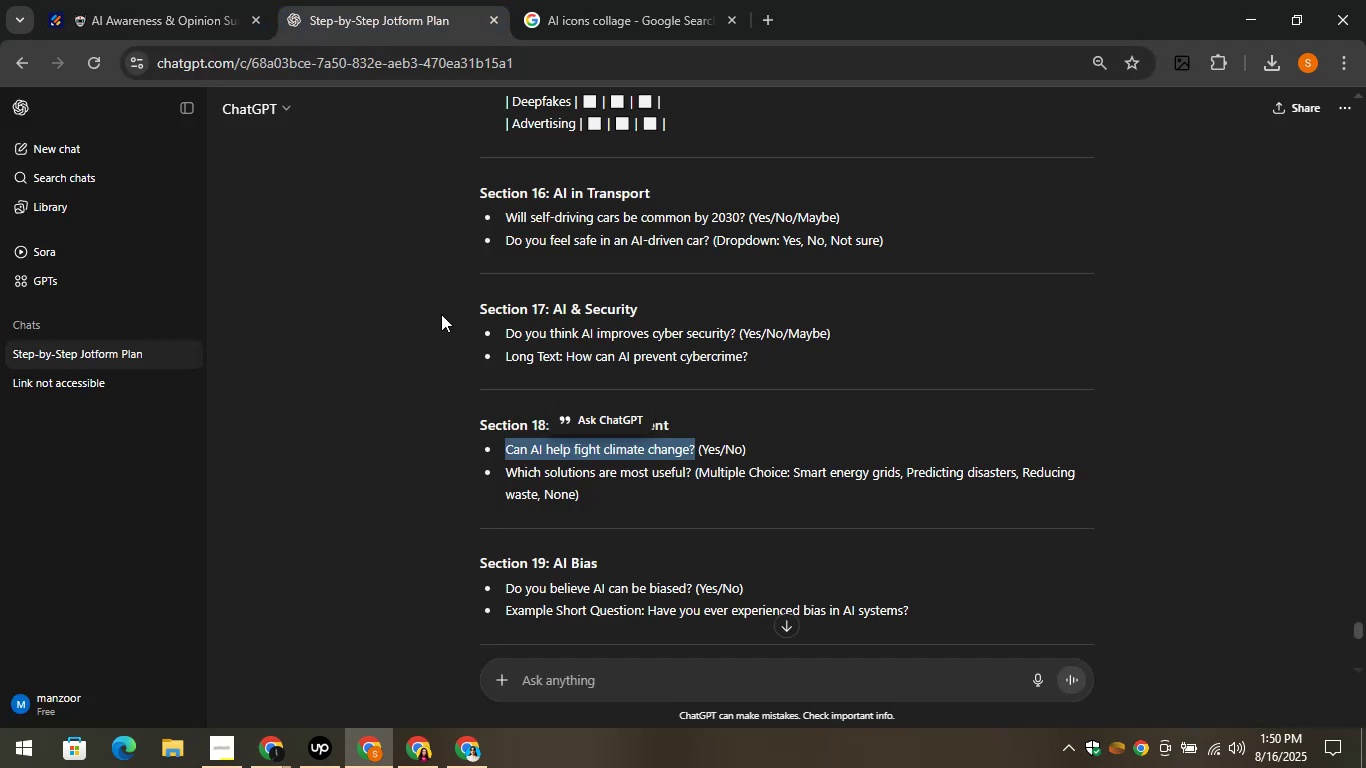 
left_click([431, 464])
 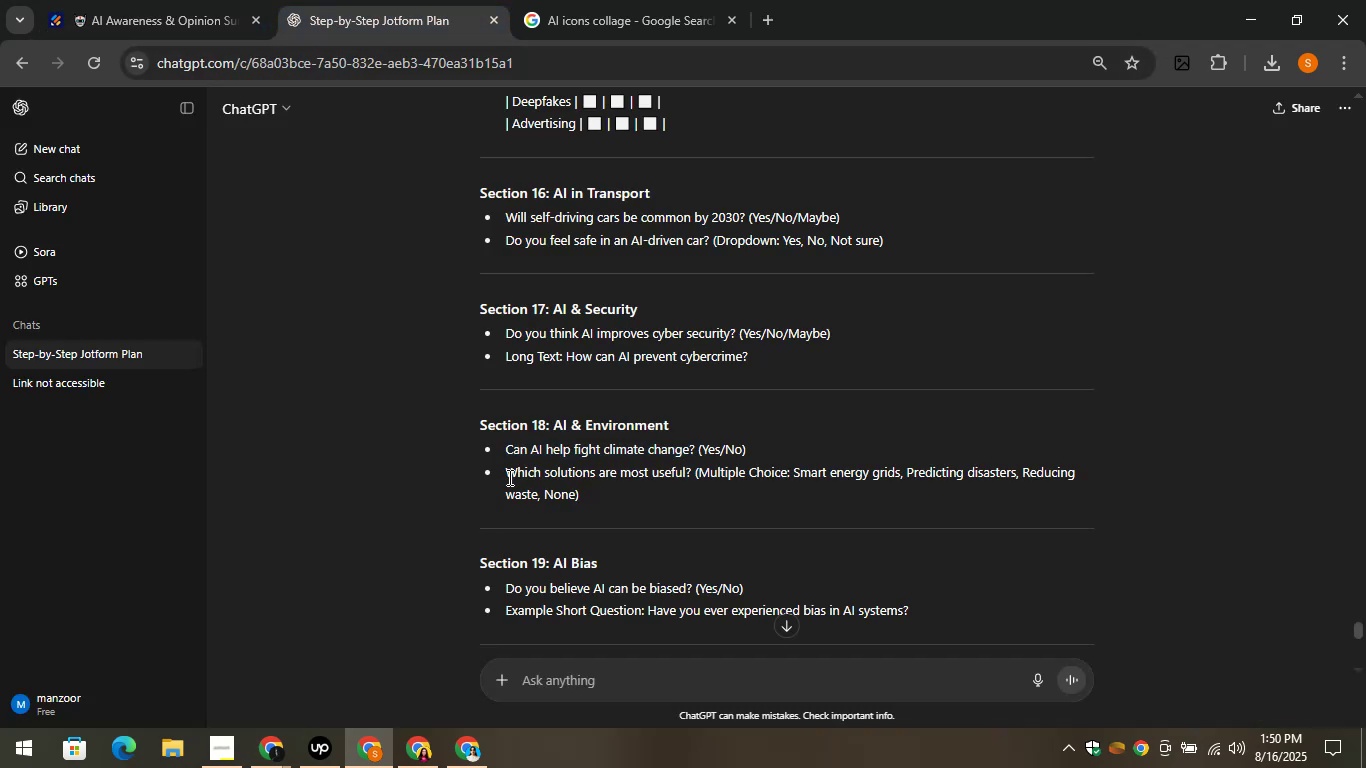 
left_click_drag(start_coordinate=[505, 473], to_coordinate=[691, 480])
 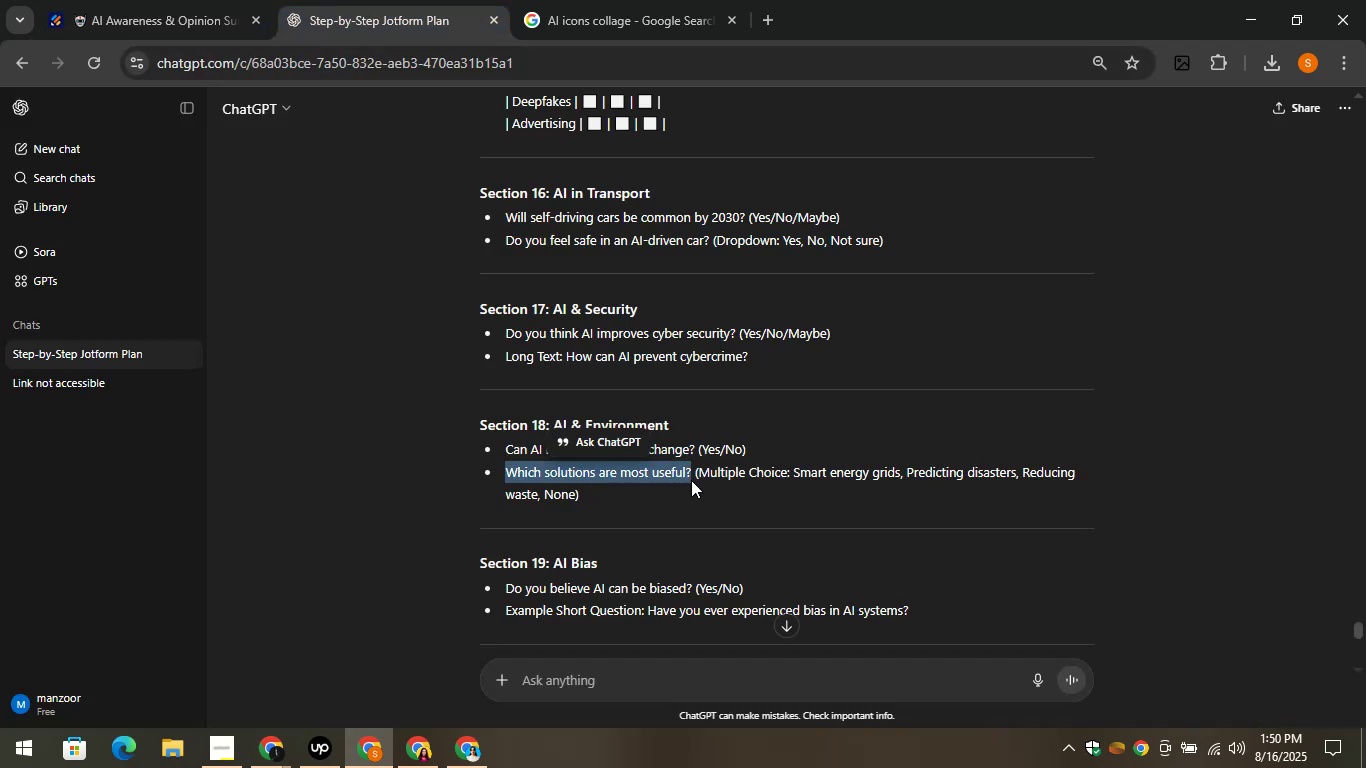 
key(Control+C)
 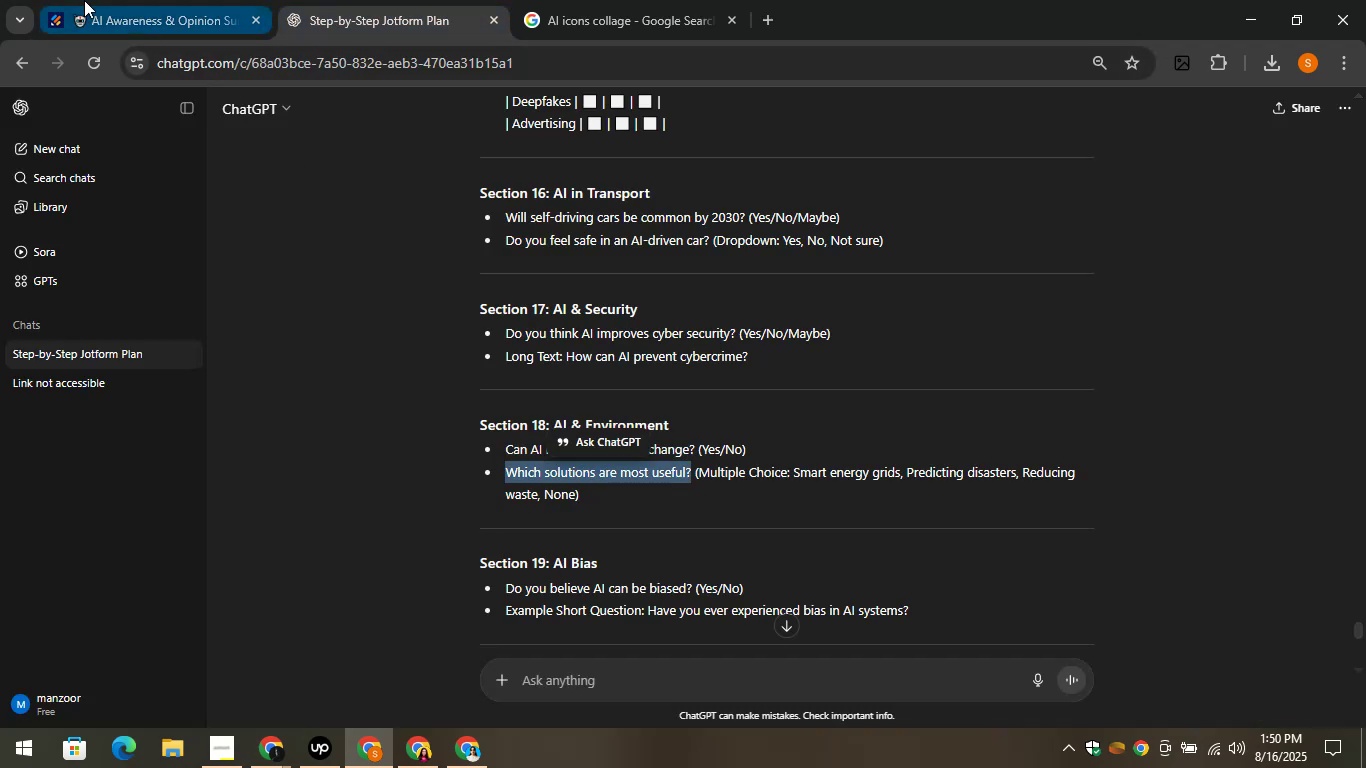 
left_click([84, 0])
 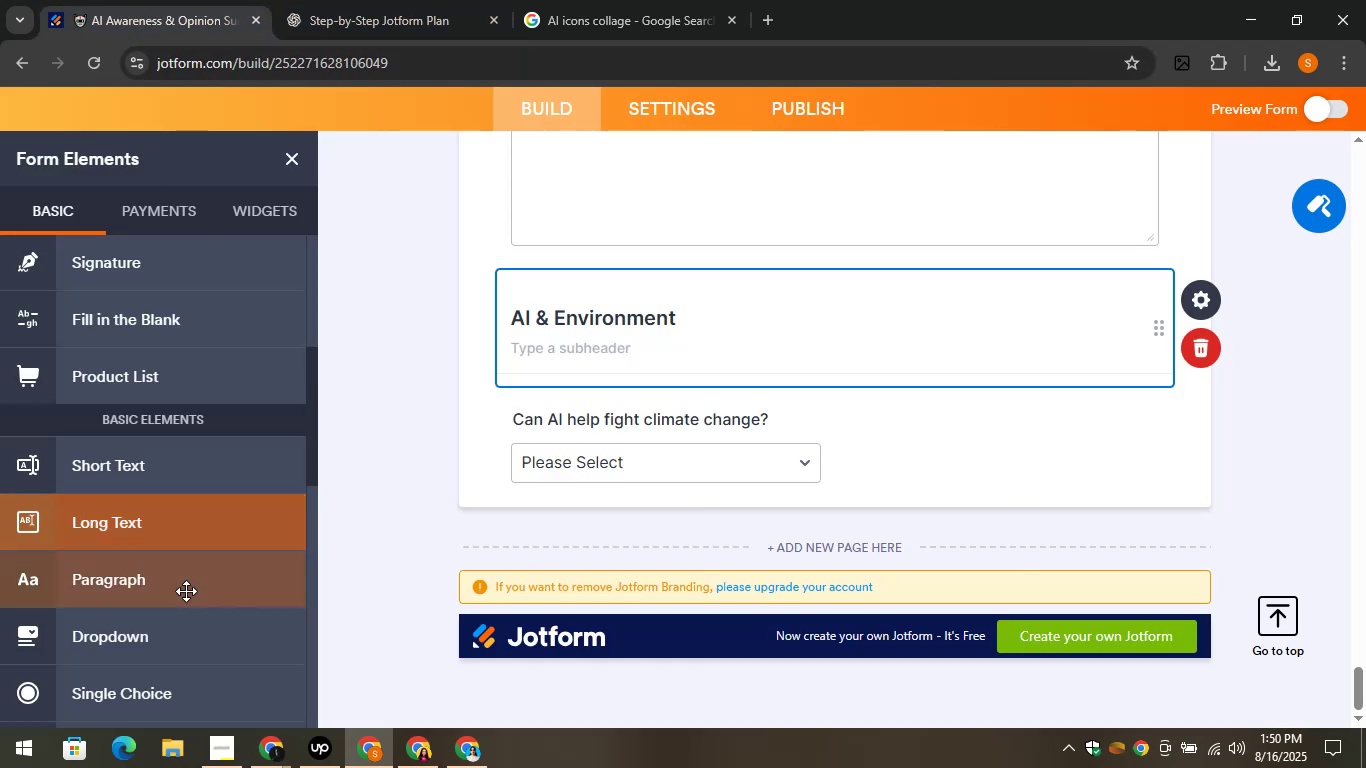 
left_click_drag(start_coordinate=[181, 628], to_coordinate=[647, 469])
 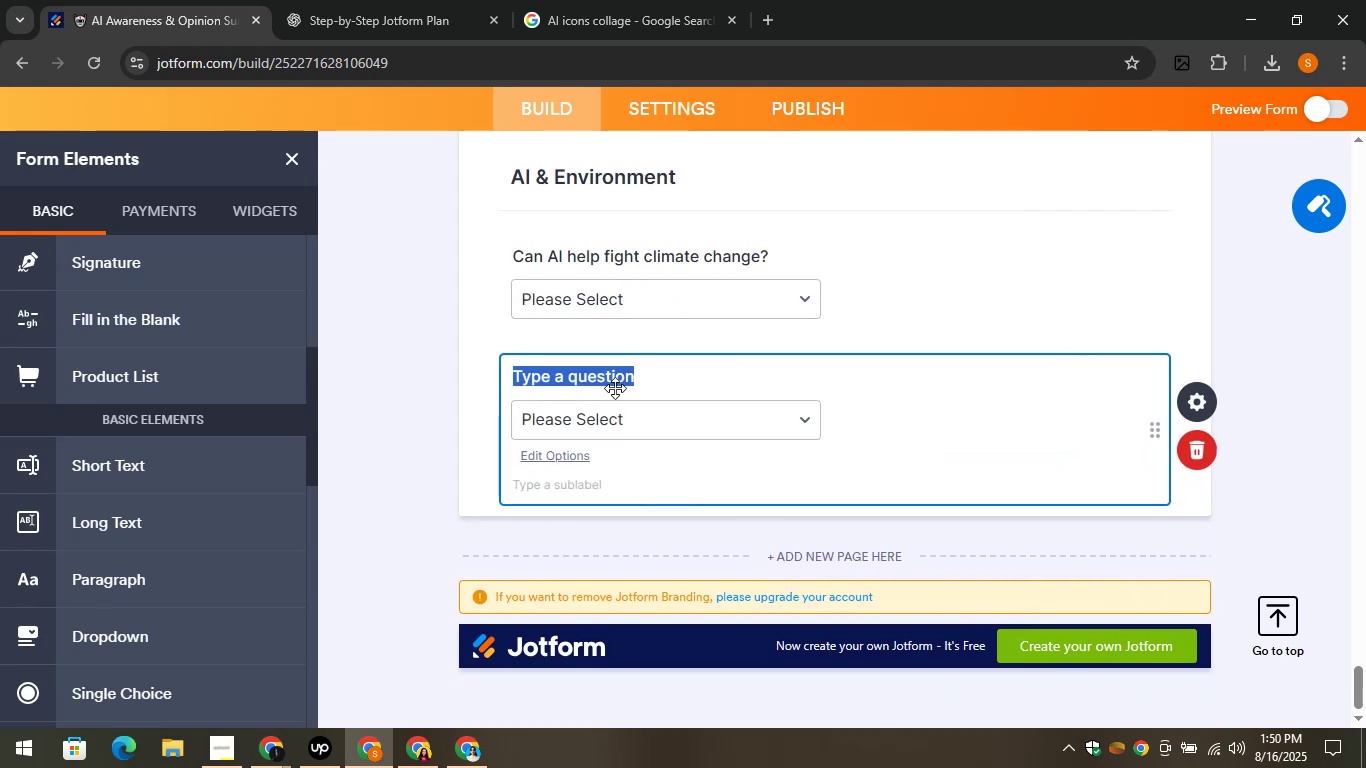 
key(Control+V)
 